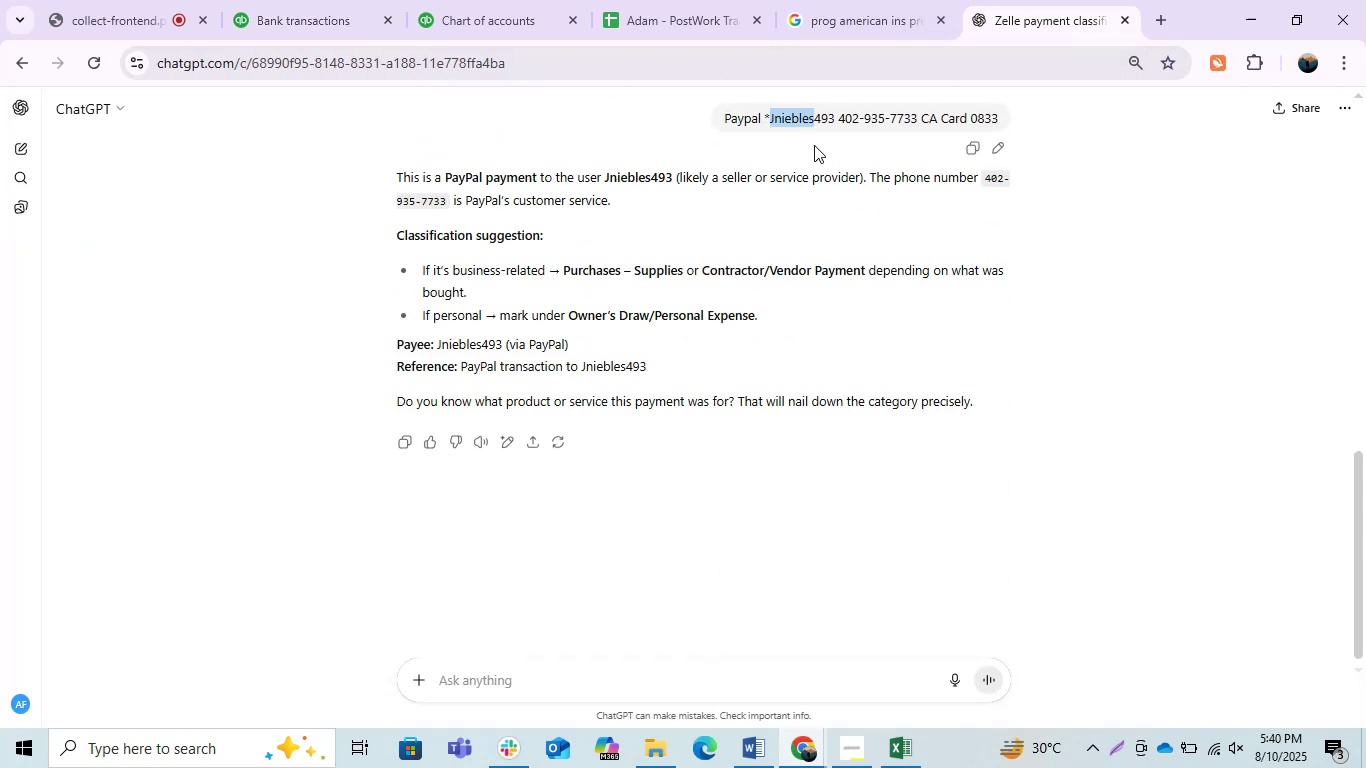 
key(Control+C)
 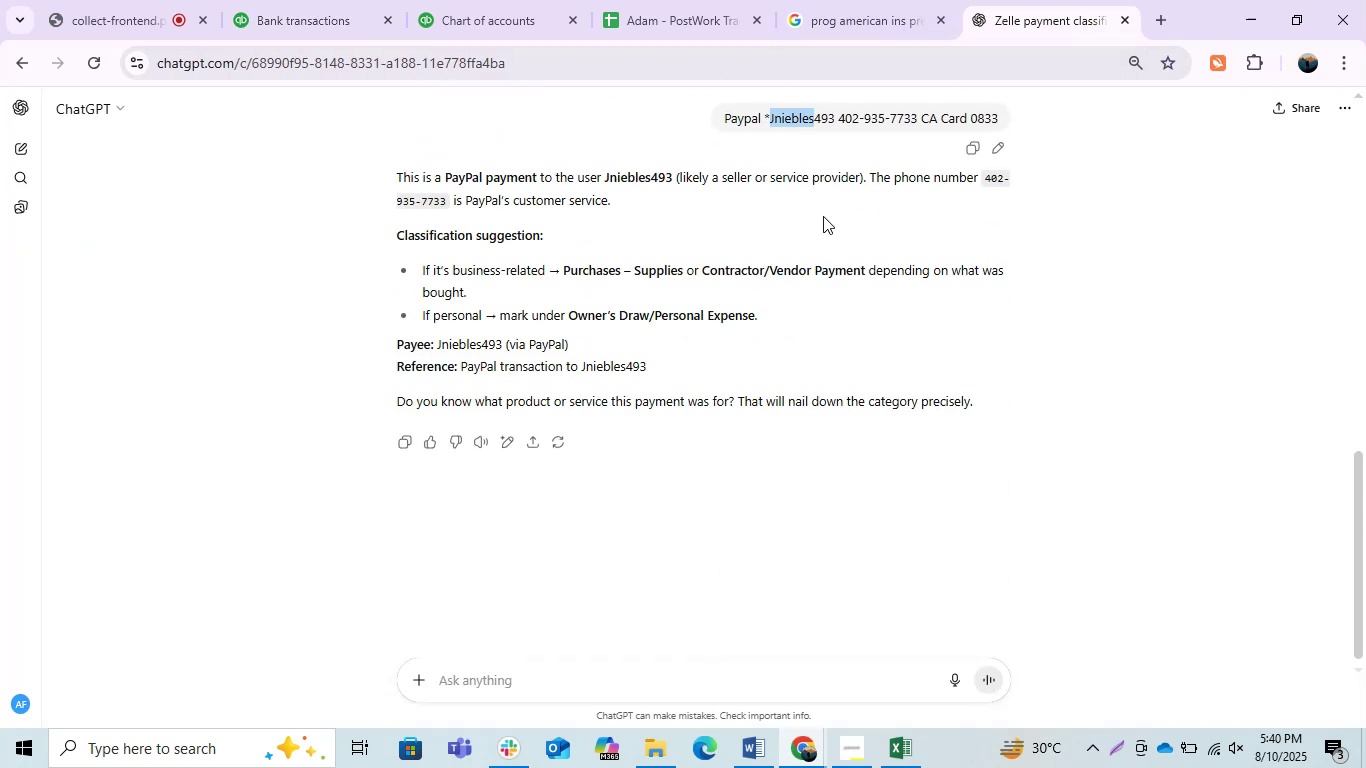 
key(Control+C)
 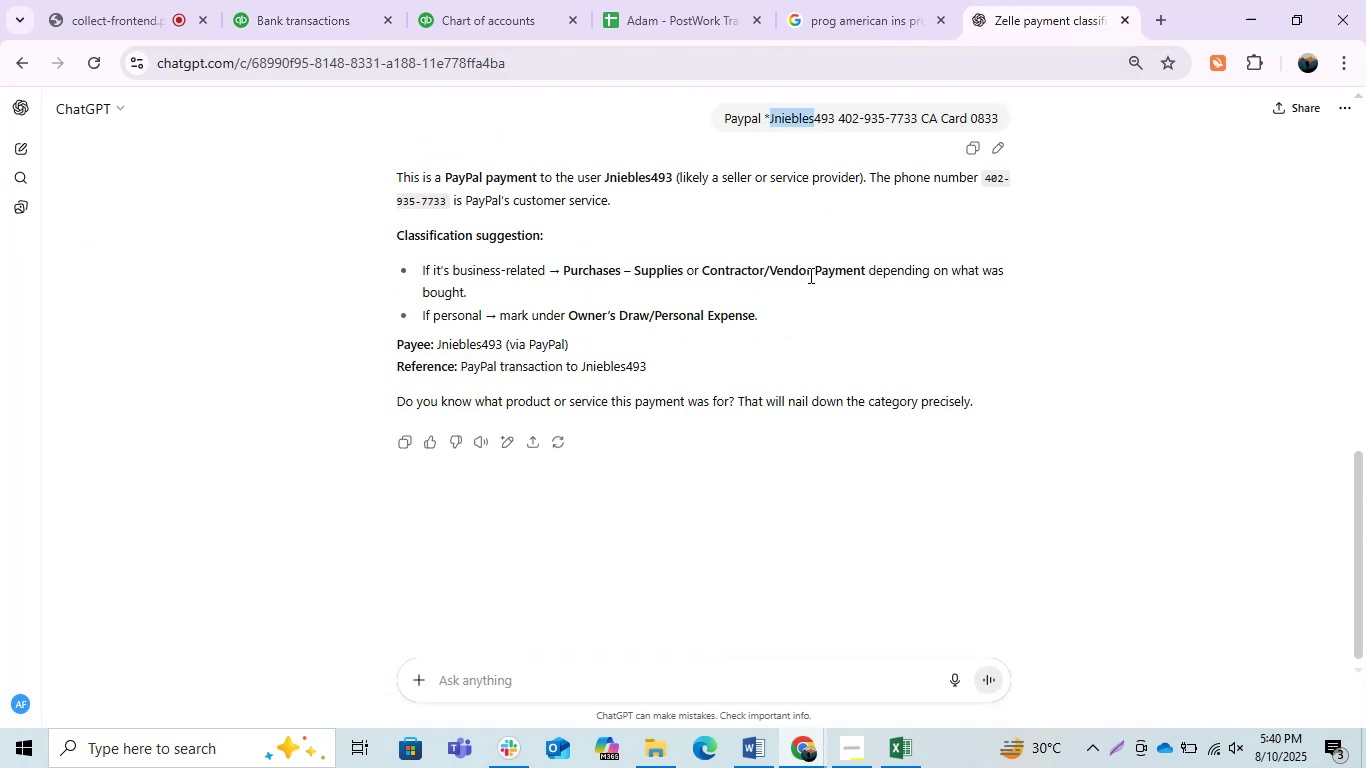 
key(Control+C)
 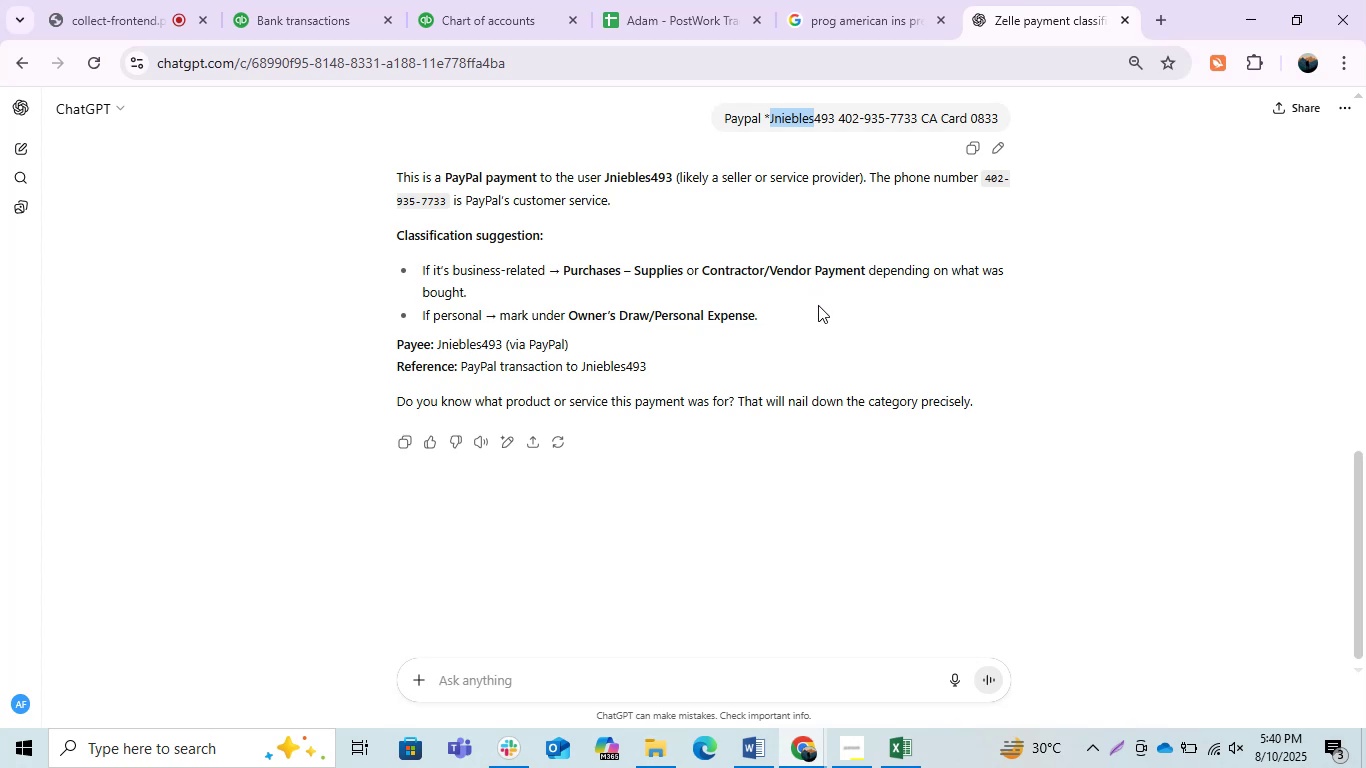 
key(Control+C)
 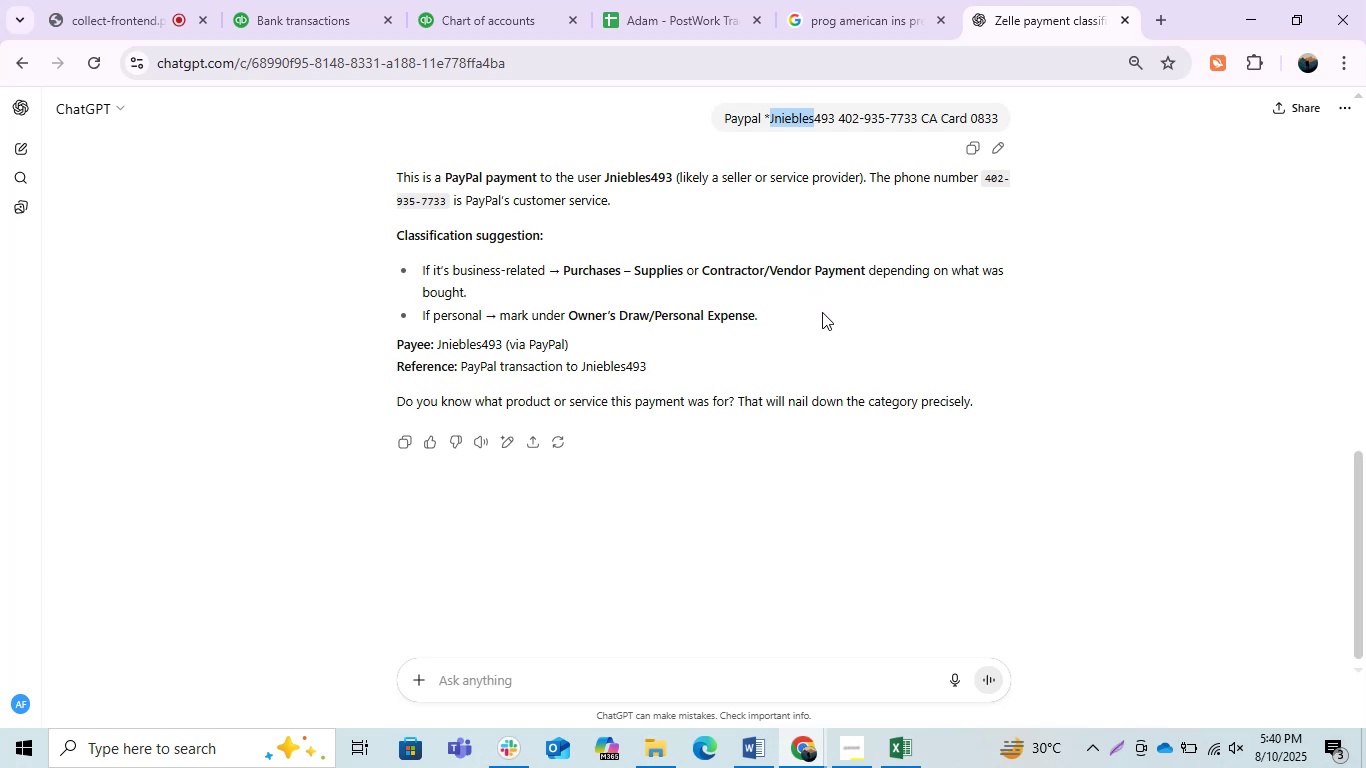 
key(Control+C)
 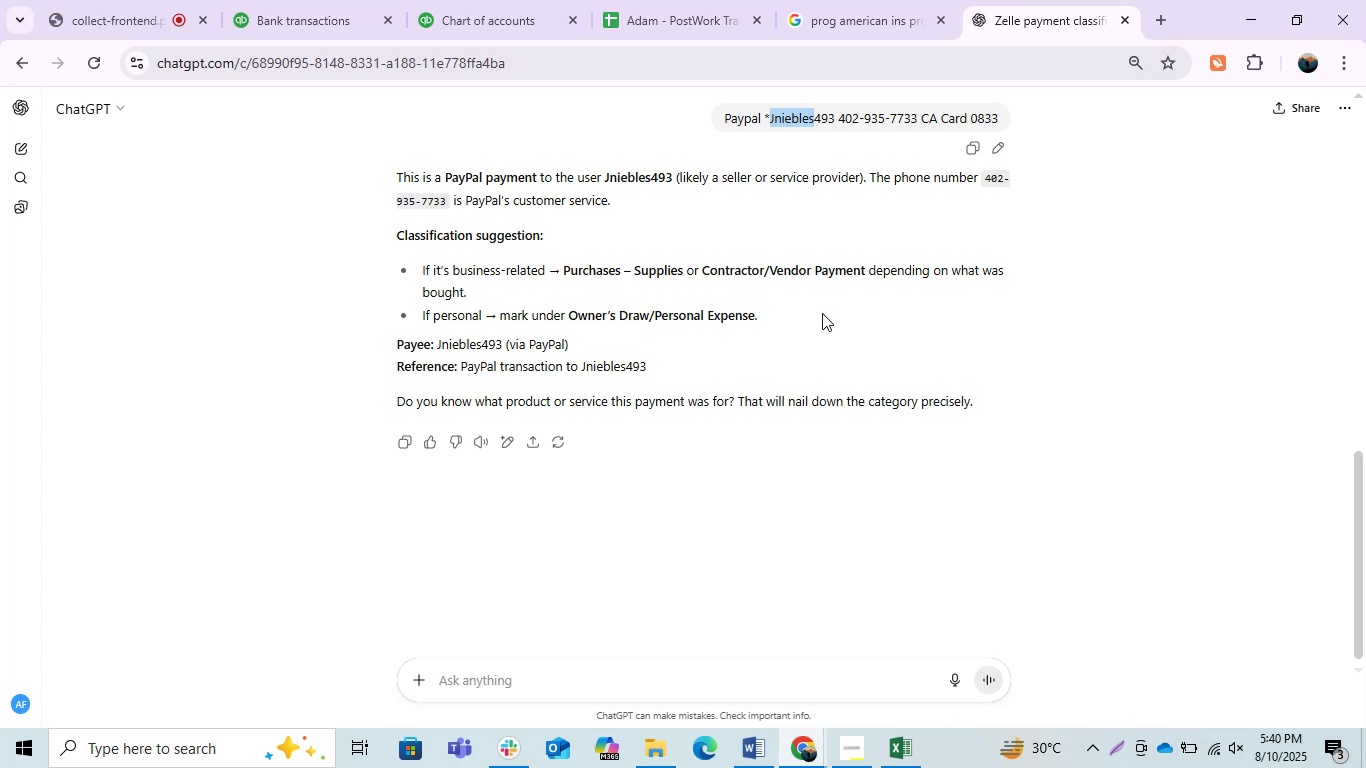 
key(Control+C)
 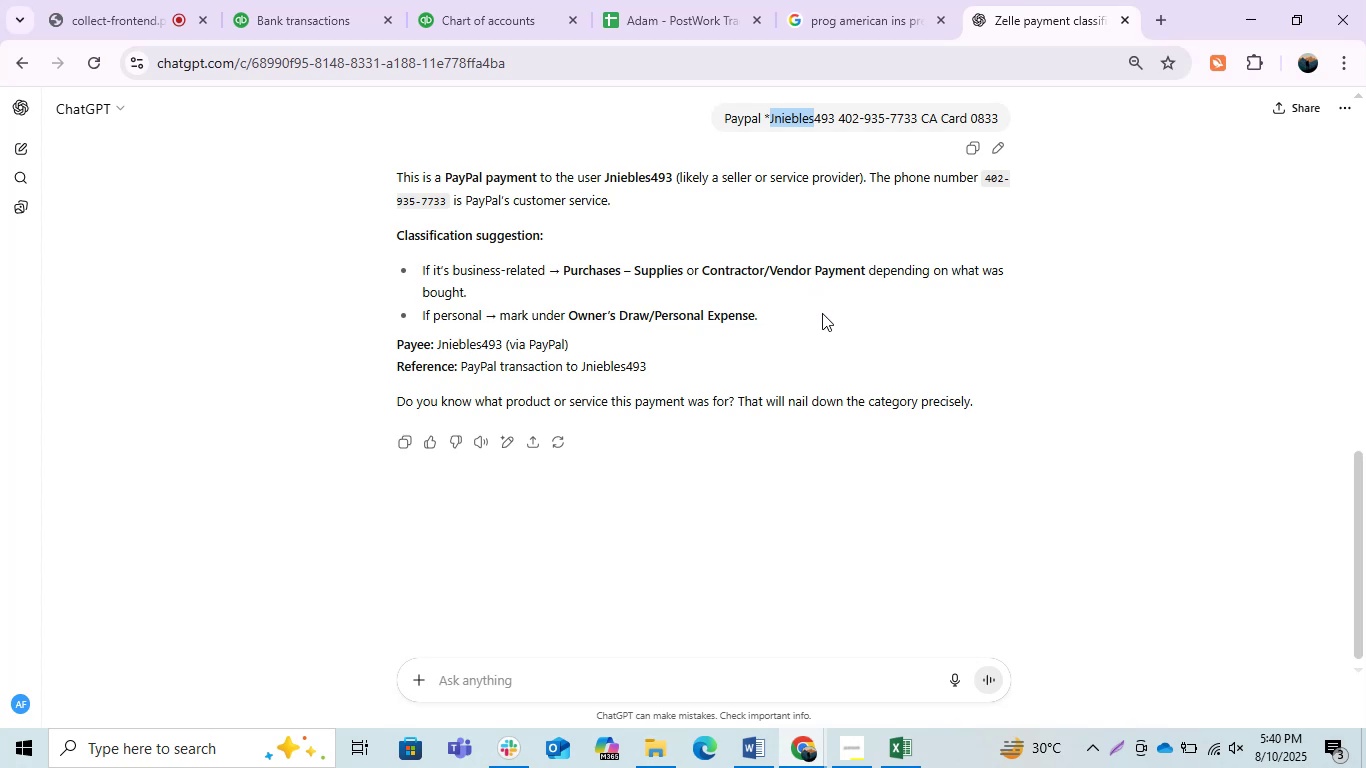 
key(Control+C)
 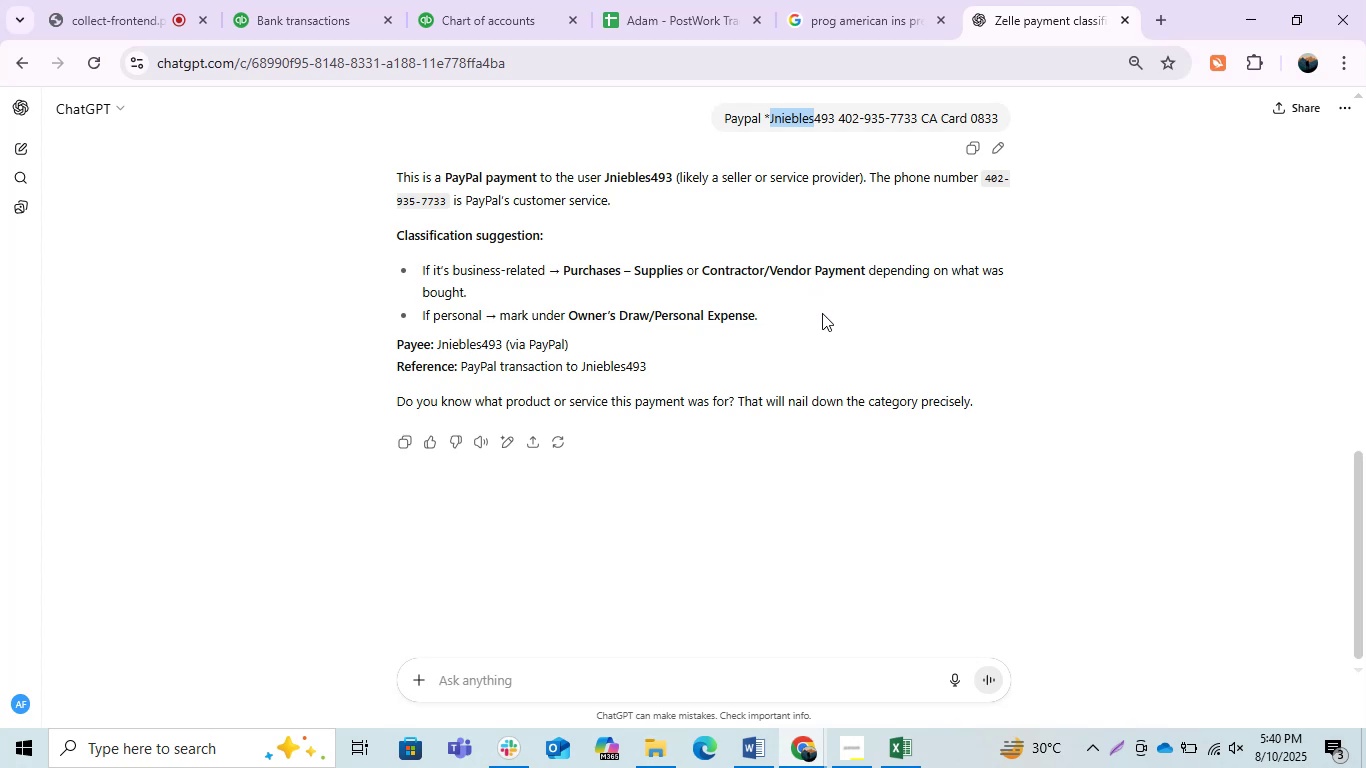 
key(Control+C)
 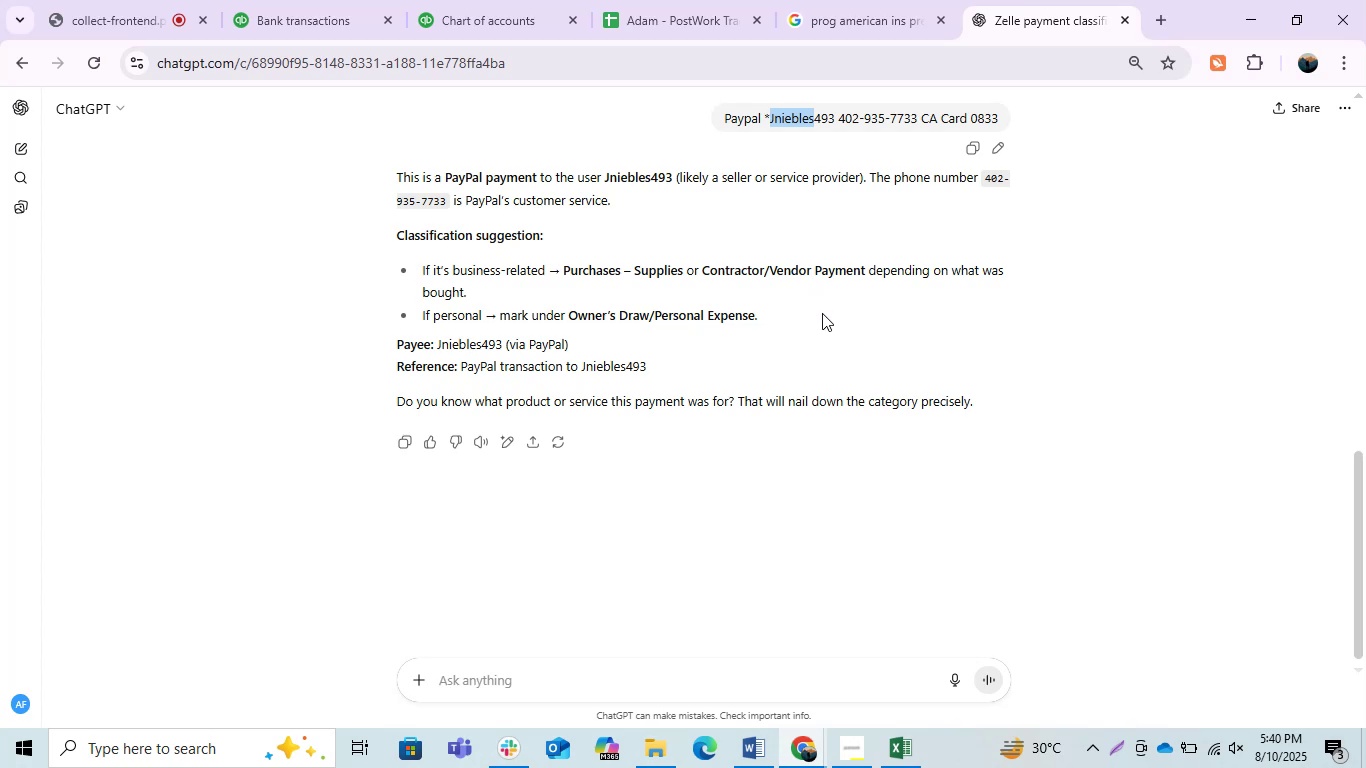 
key(Control+C)
 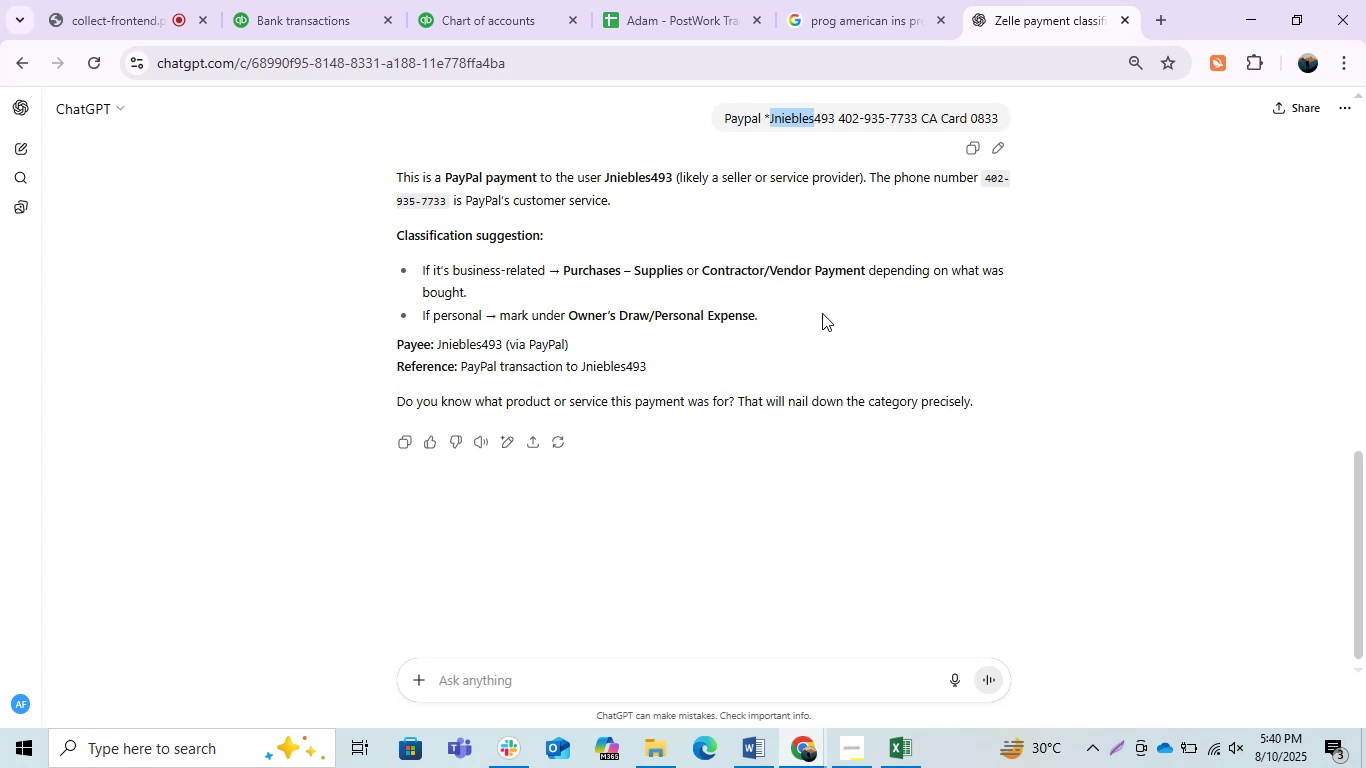 
key(Control+C)
 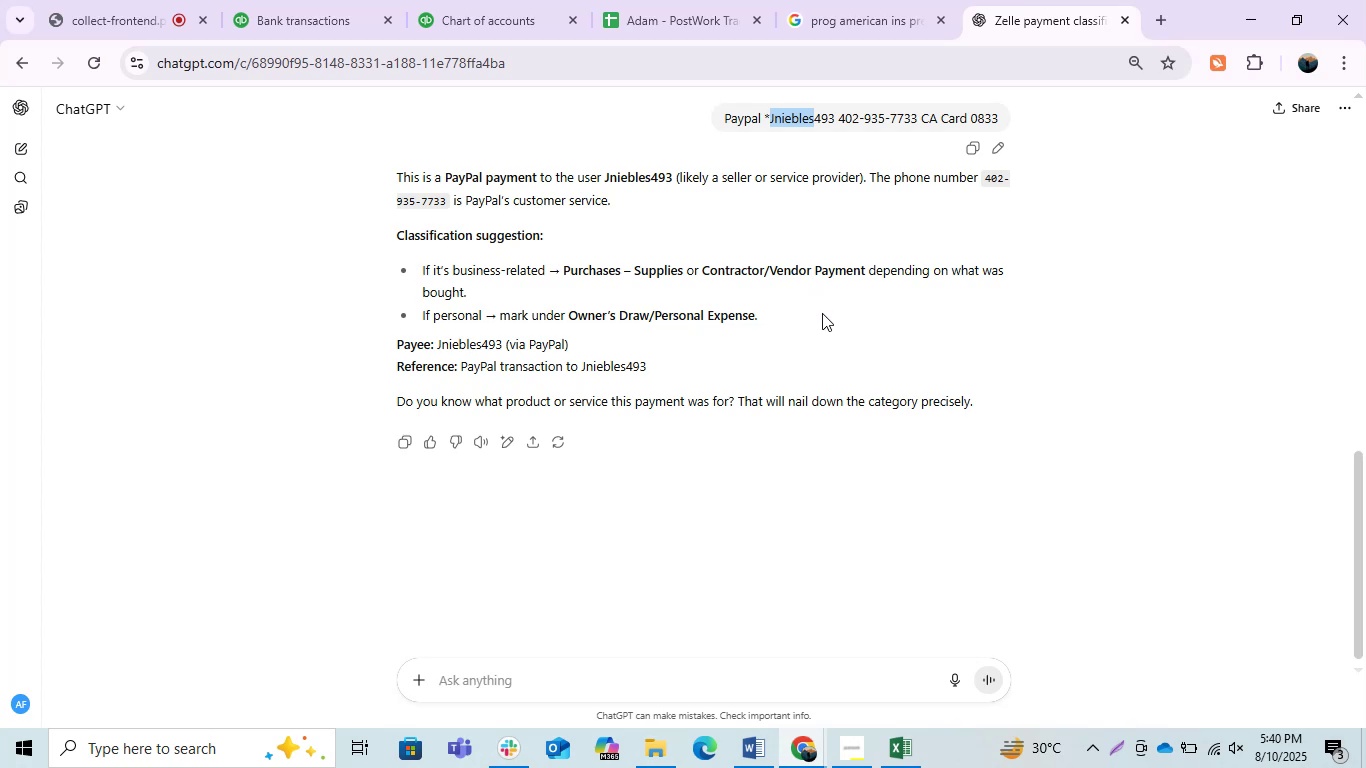 
key(Control+C)
 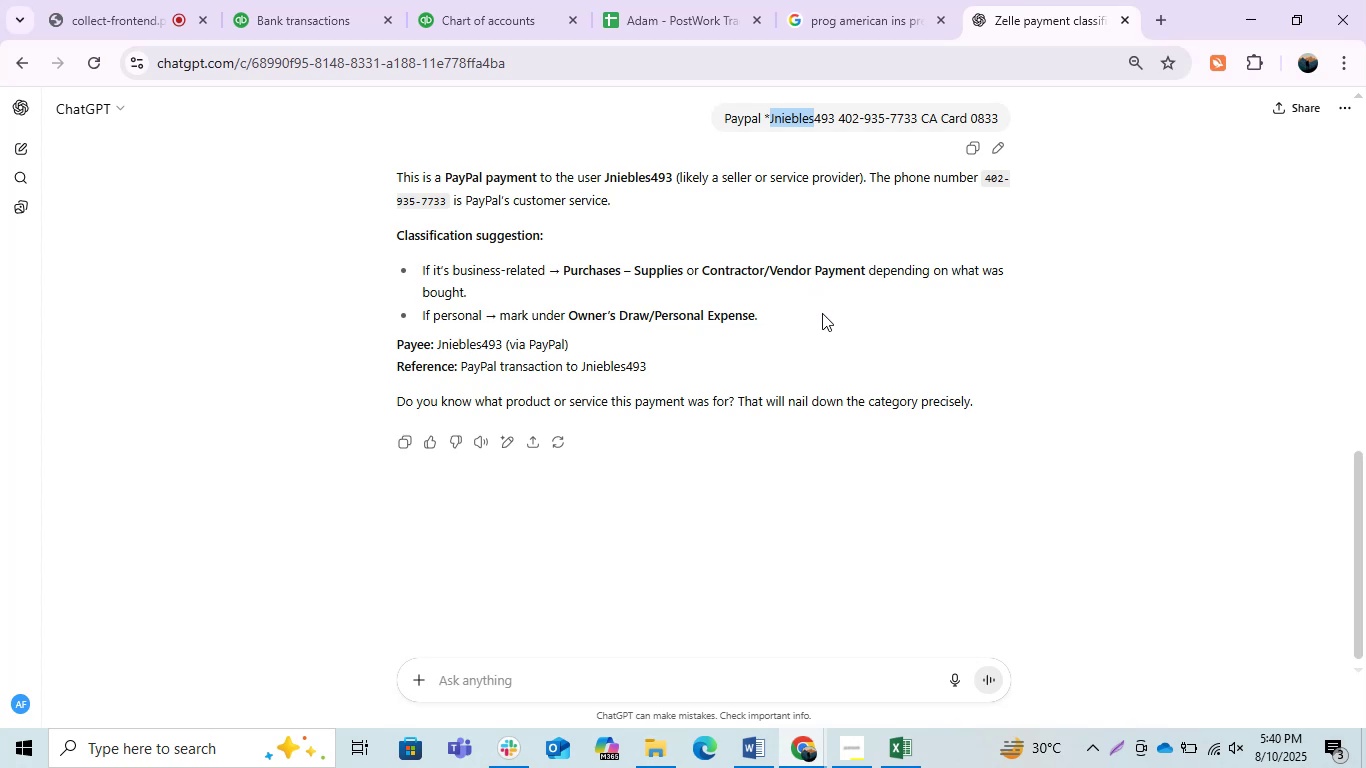 
key(Control+C)
 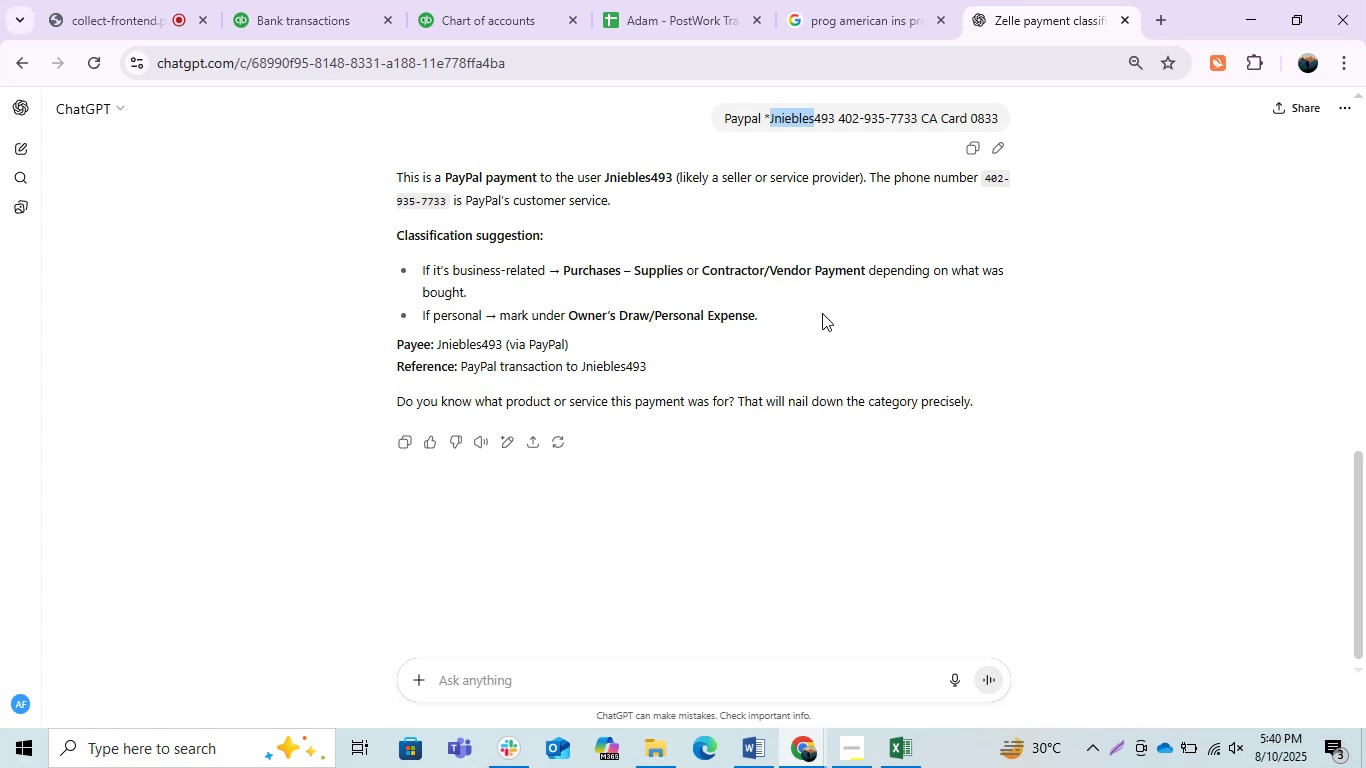 
key(Control+C)
 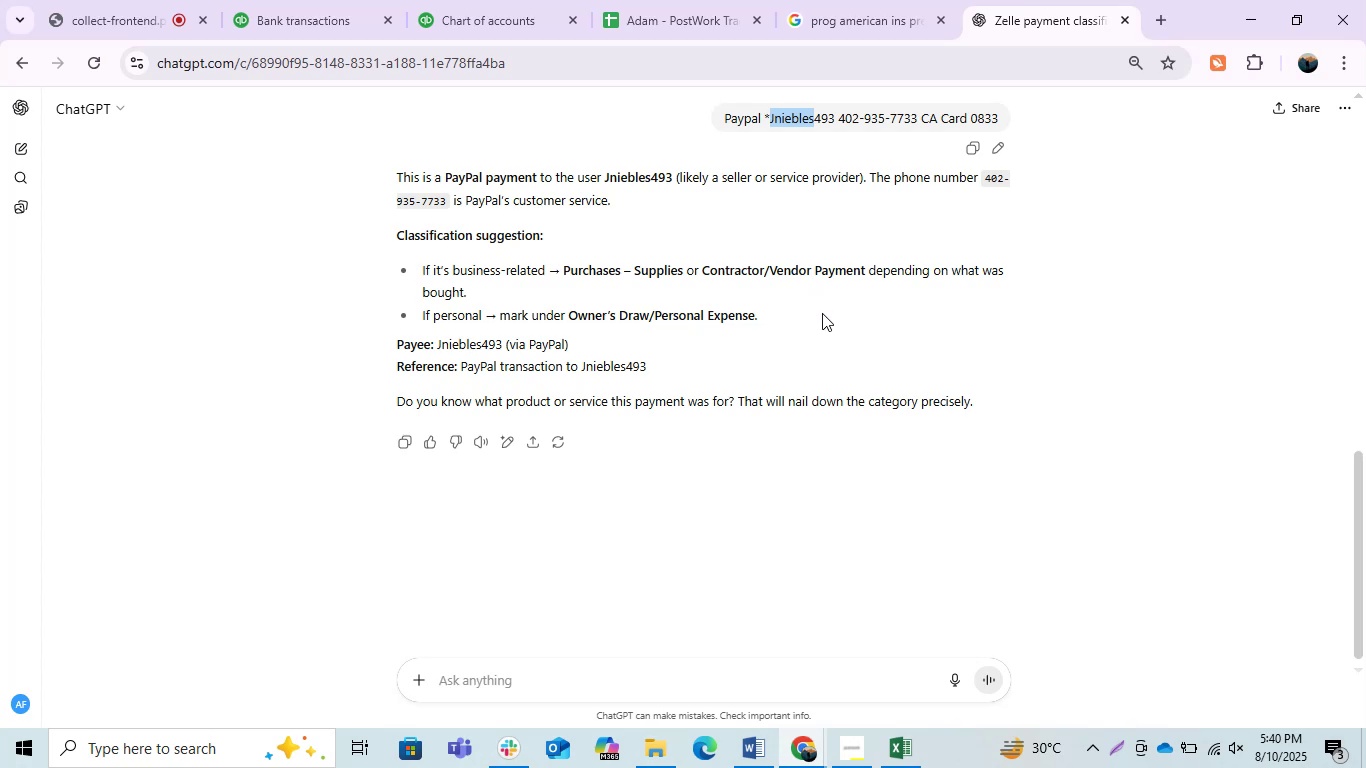 
key(Control+C)
 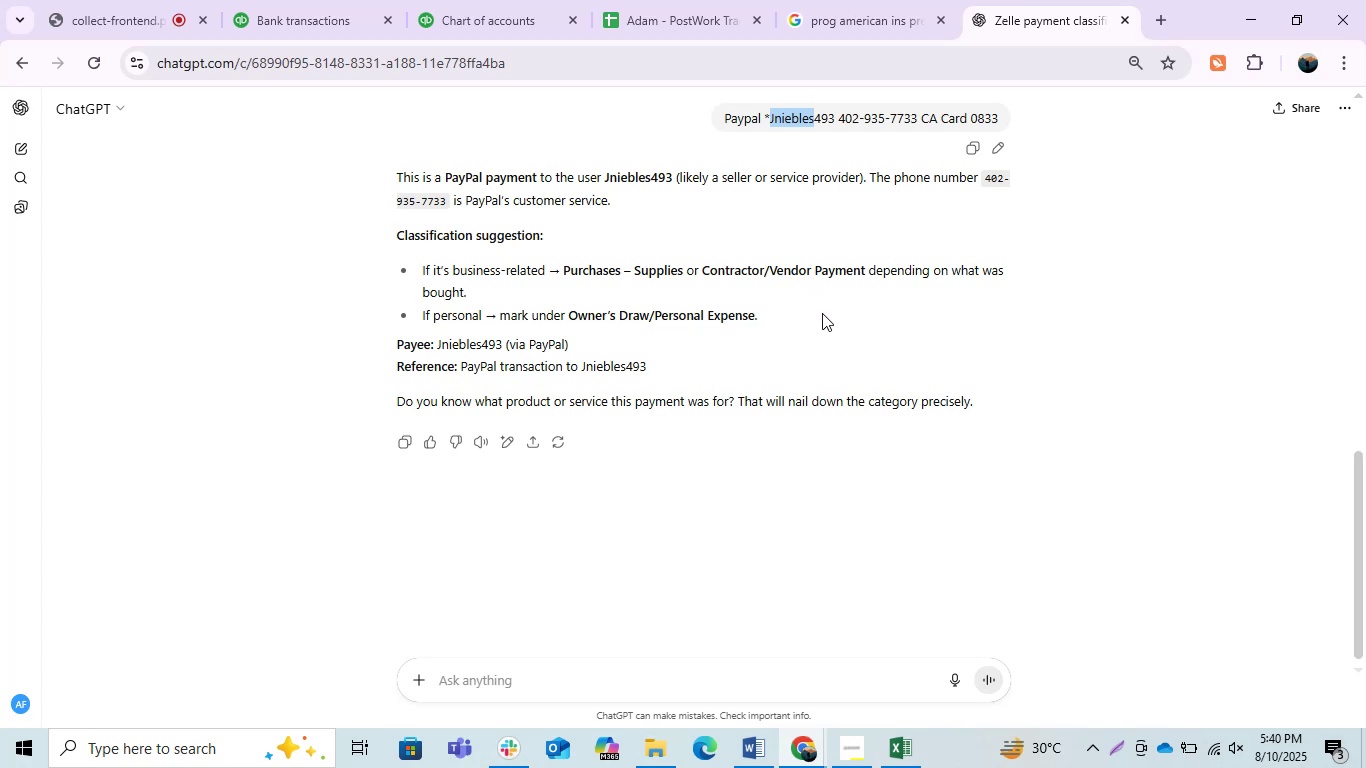 
key(Control+C)
 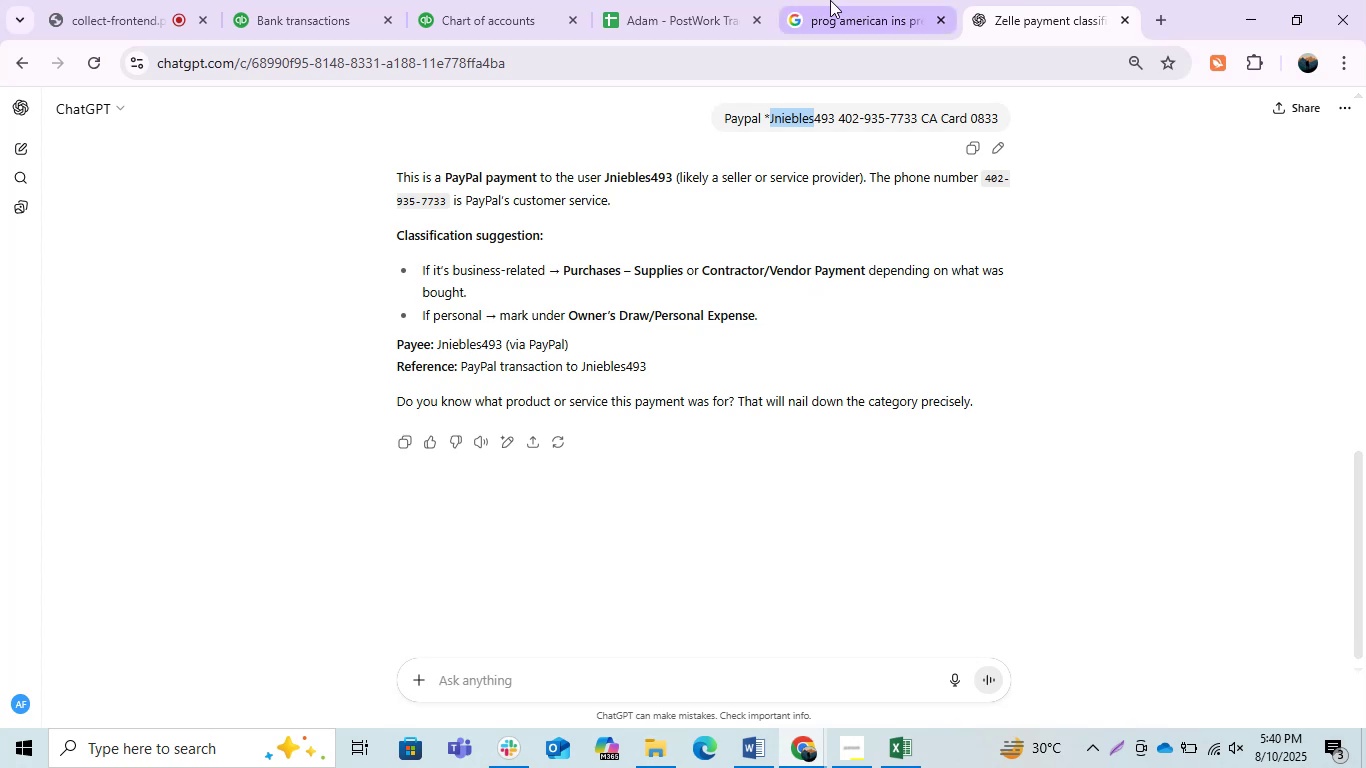 
left_click([831, 0])
 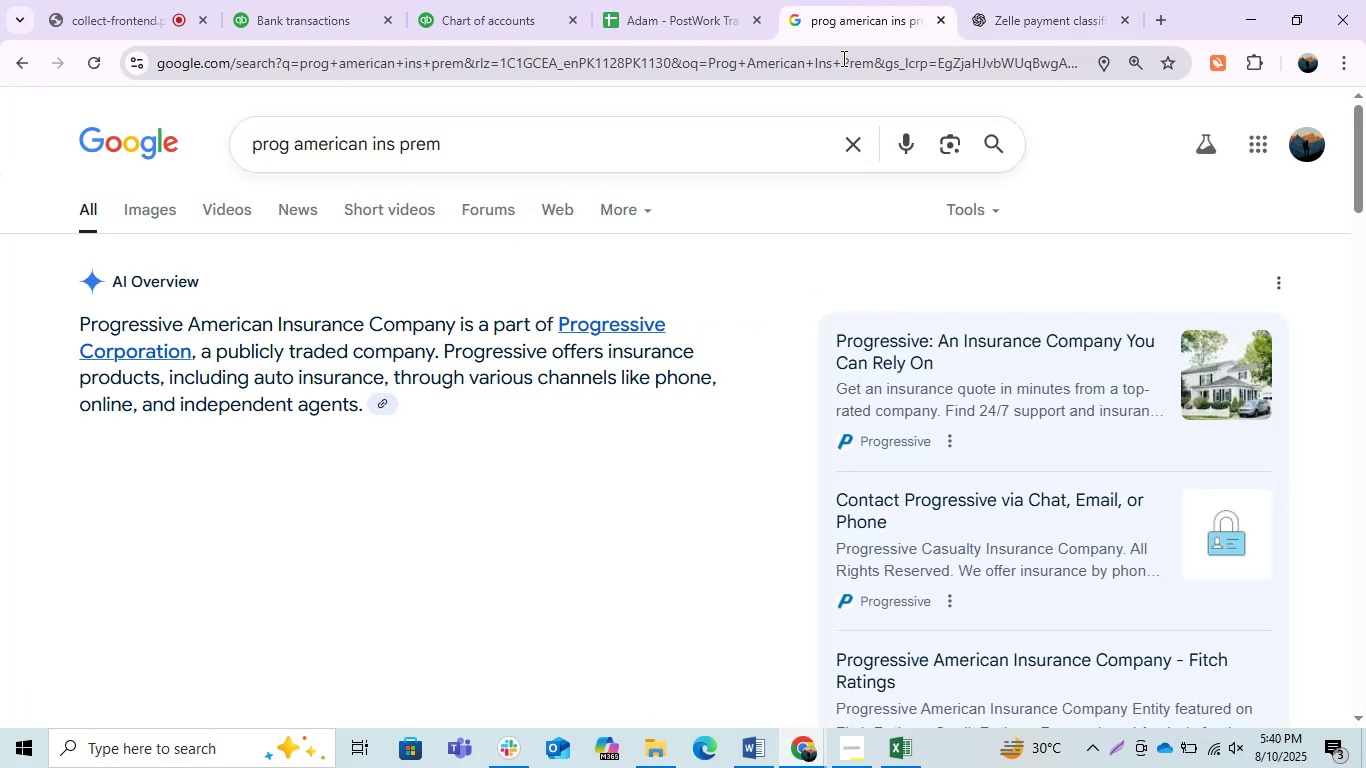 
left_click([835, 62])
 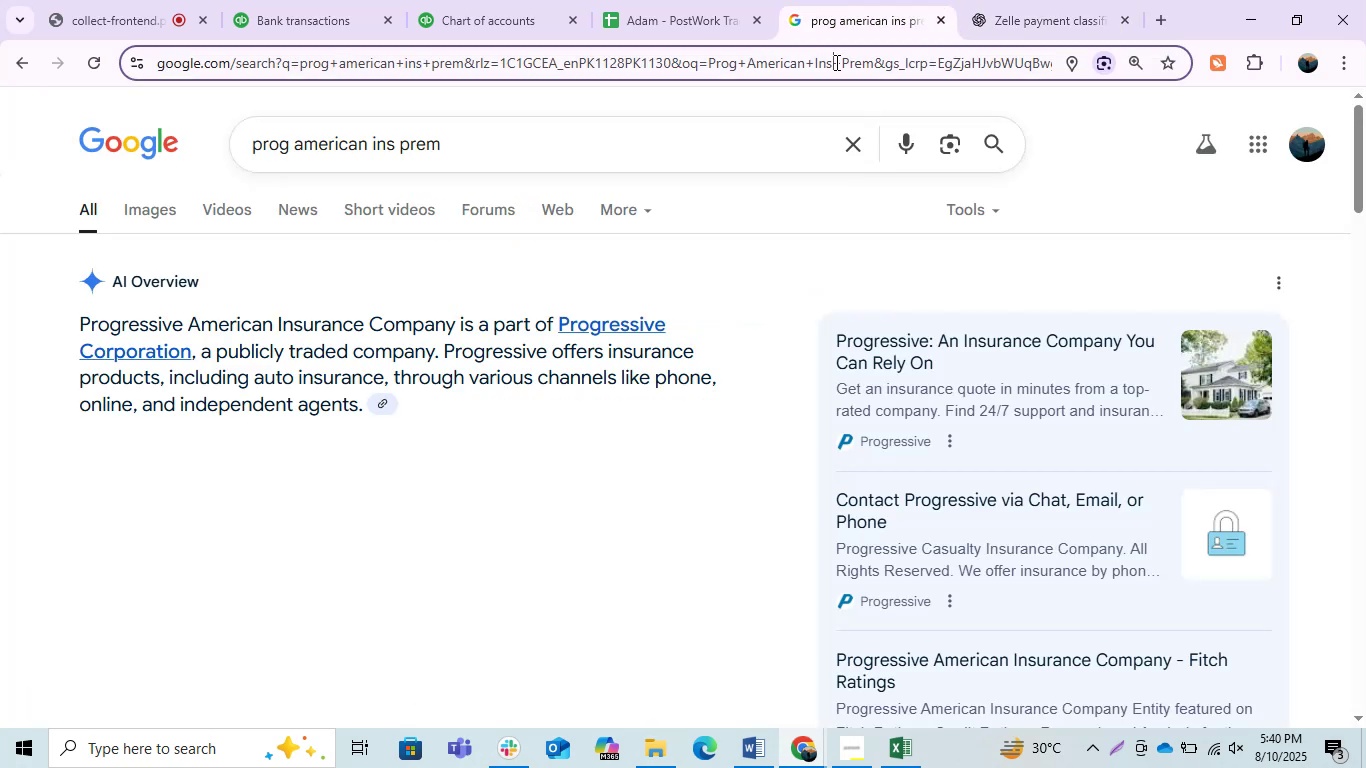 
key(Control+ControlLeft)
 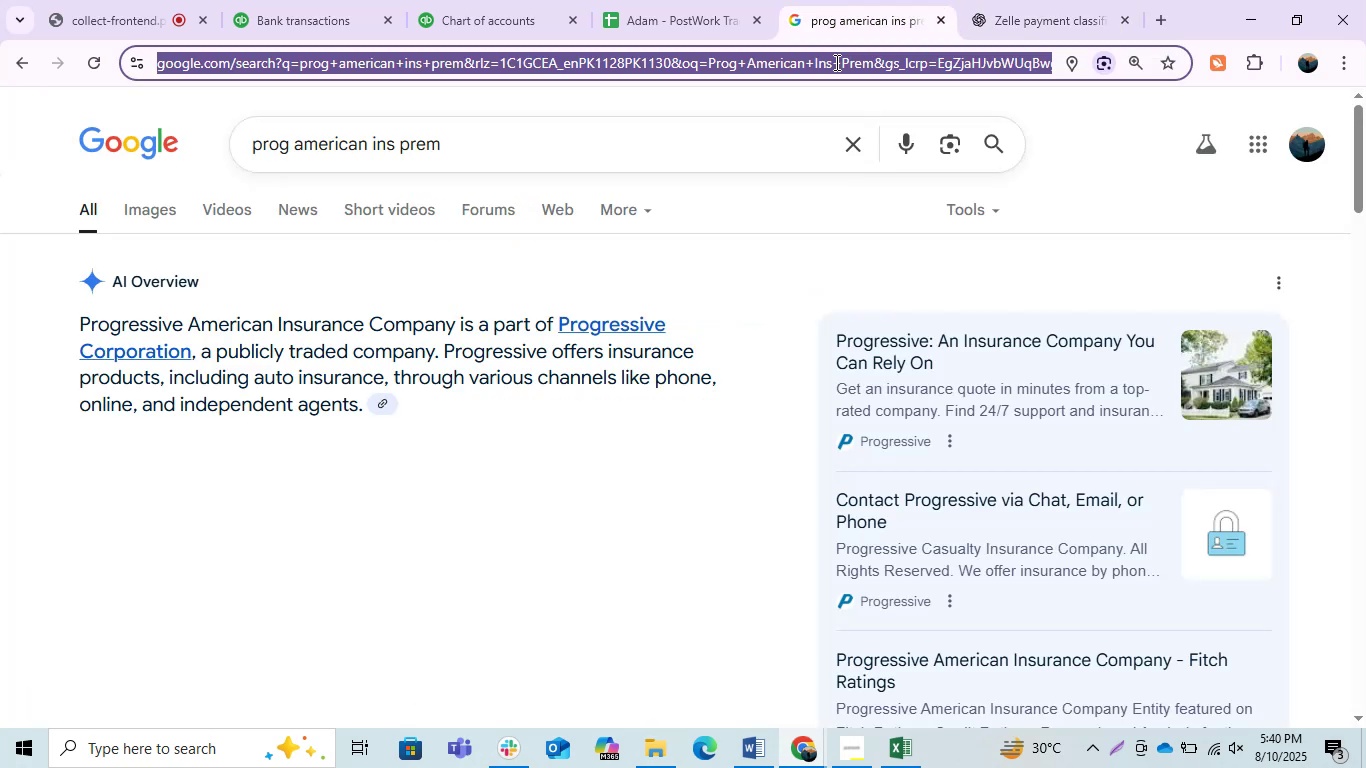 
key(Control+V)
 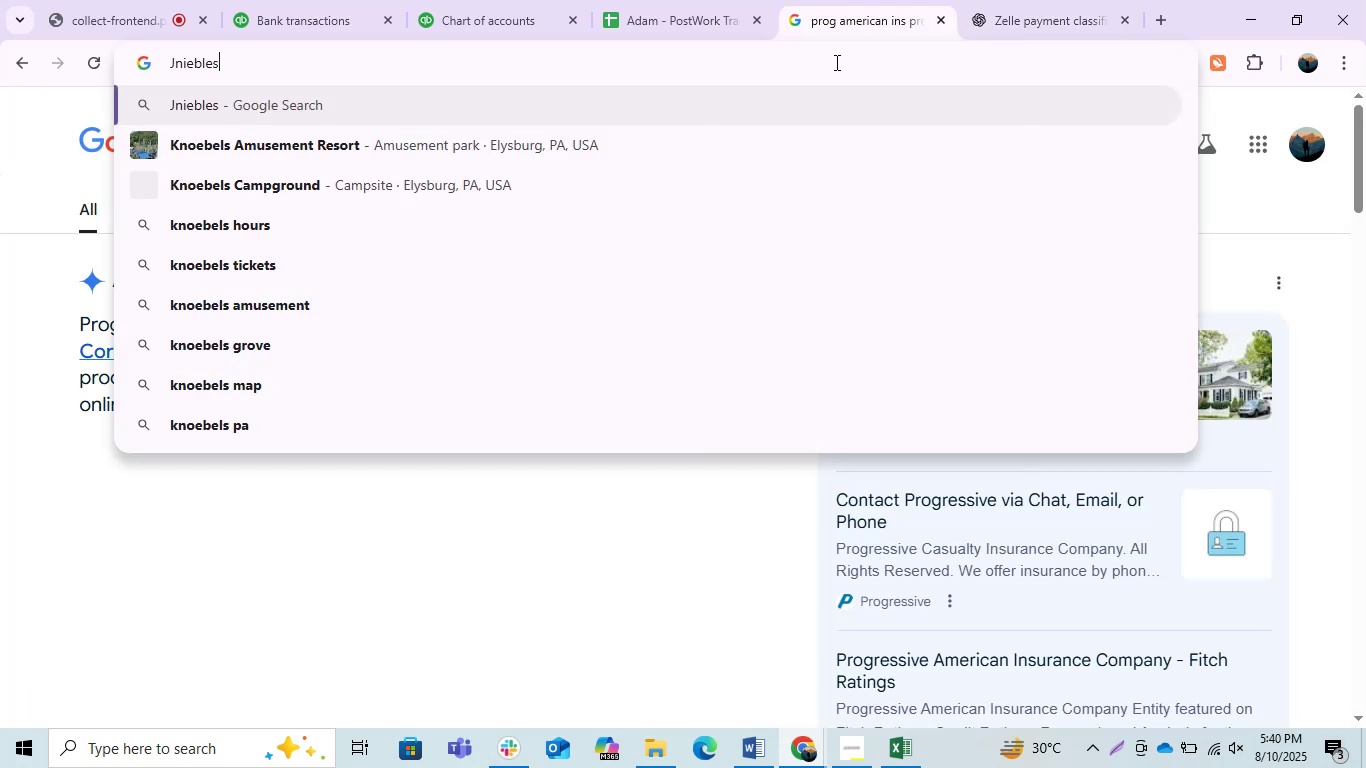 
key(Enter)
 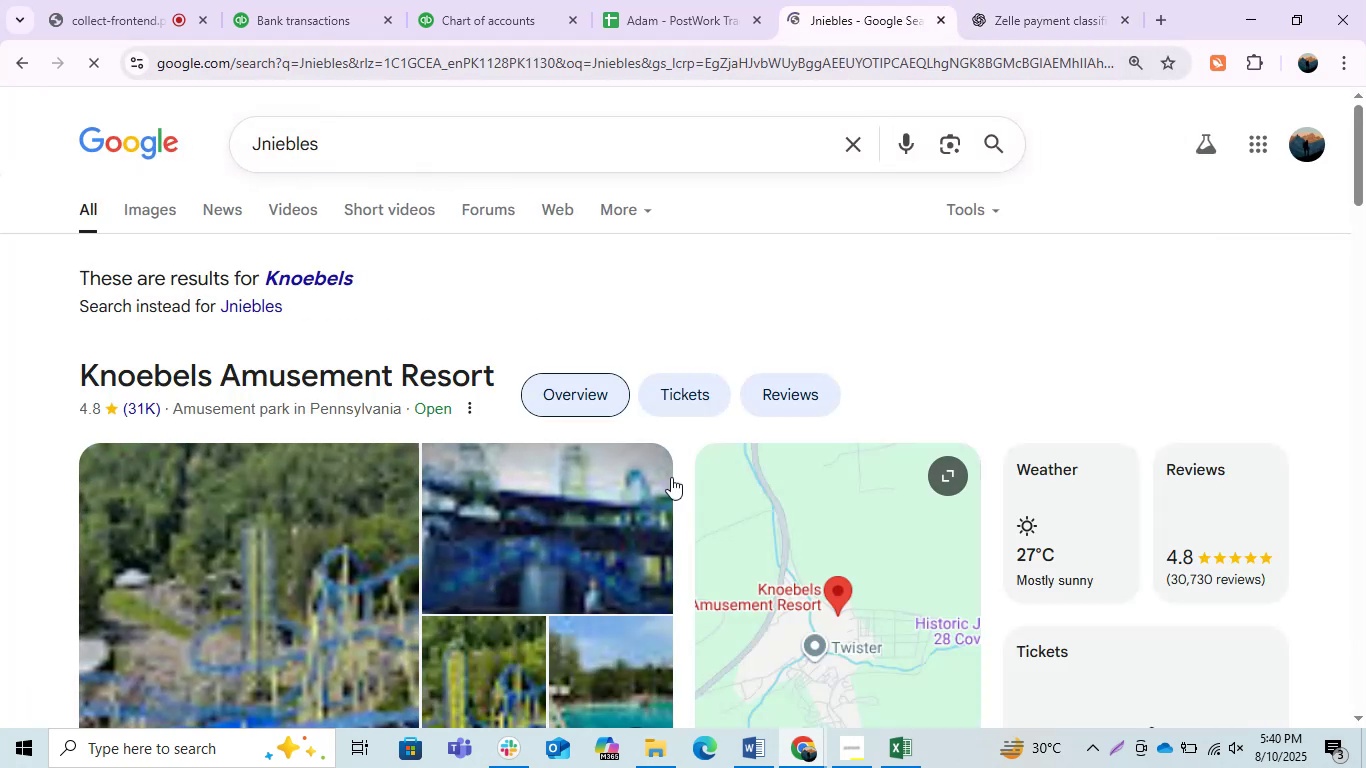 
scroll: coordinate [576, 439], scroll_direction: down, amount: 3.0
 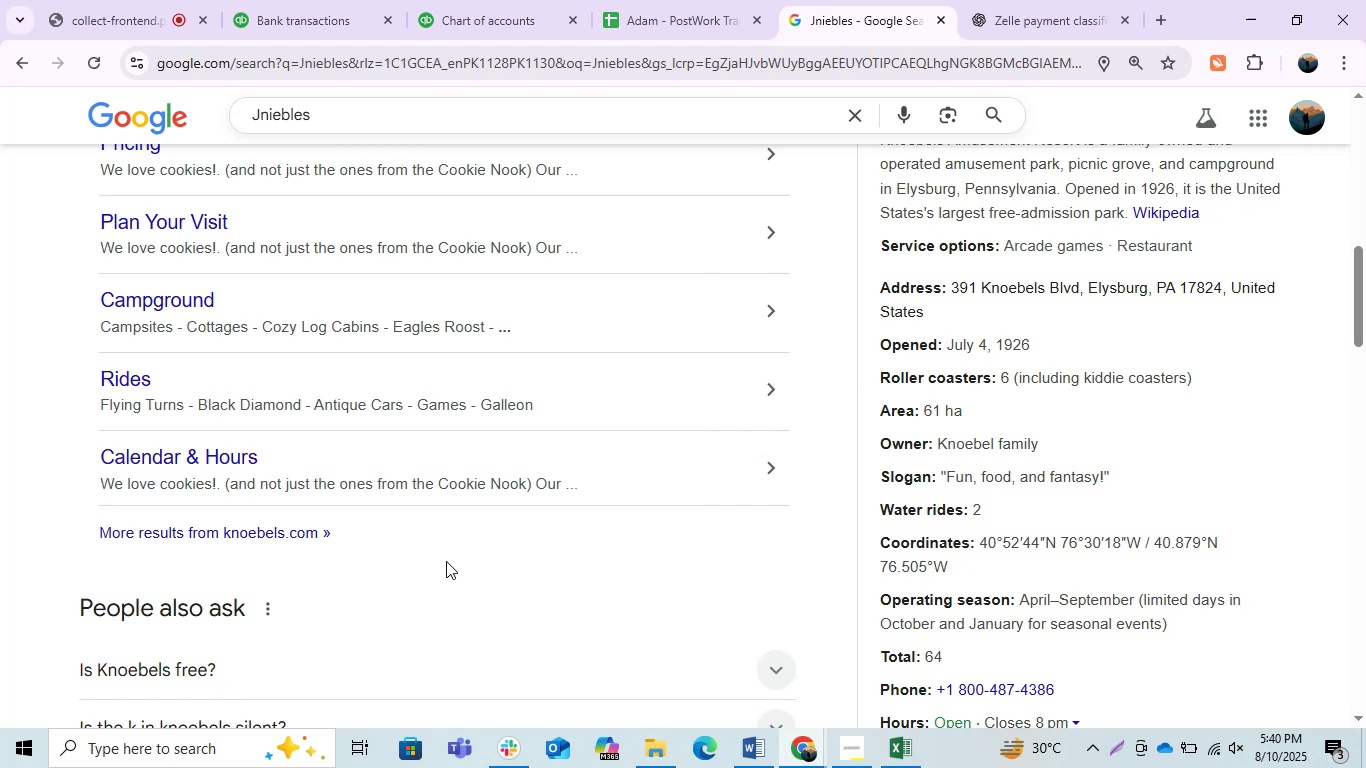 
wait(17.66)
 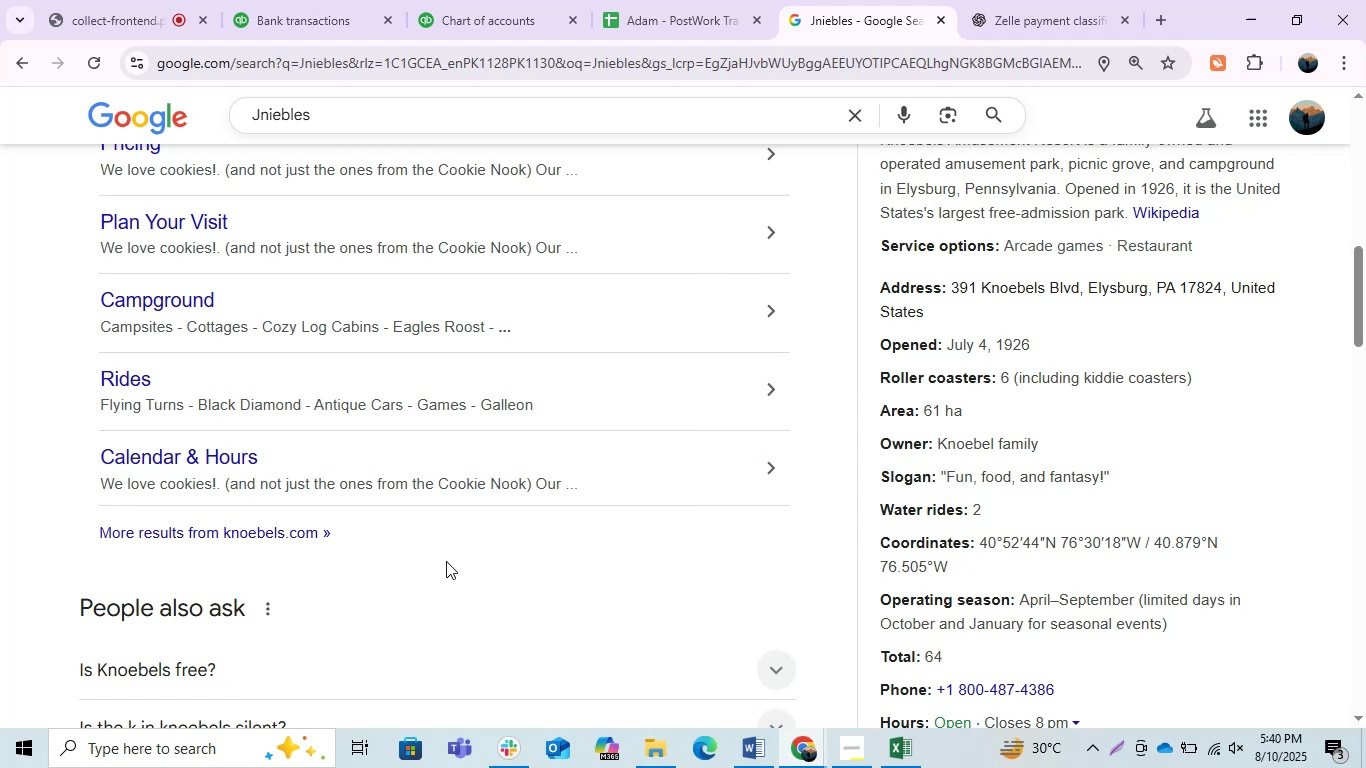 
scroll: coordinate [413, 566], scroll_direction: down, amount: 2.0
 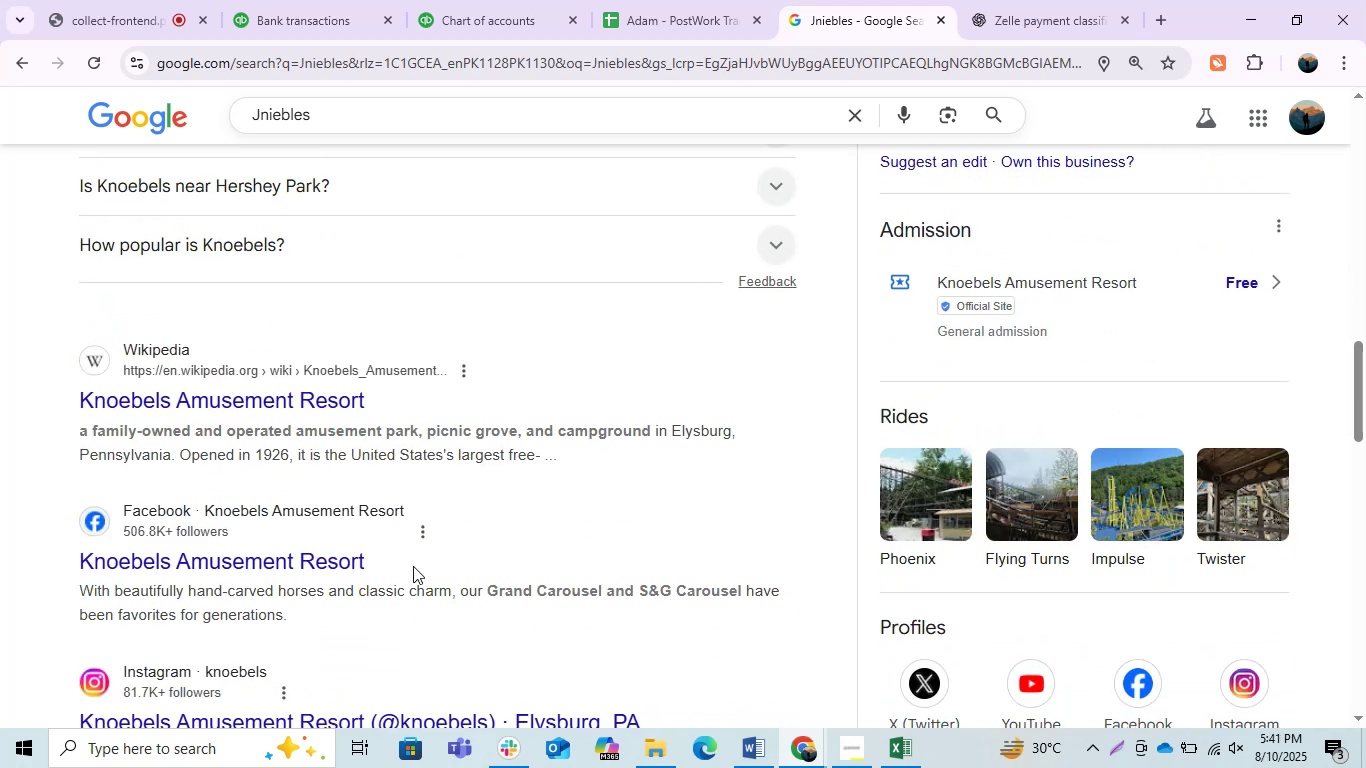 
scroll: coordinate [413, 566], scroll_direction: up, amount: 5.0
 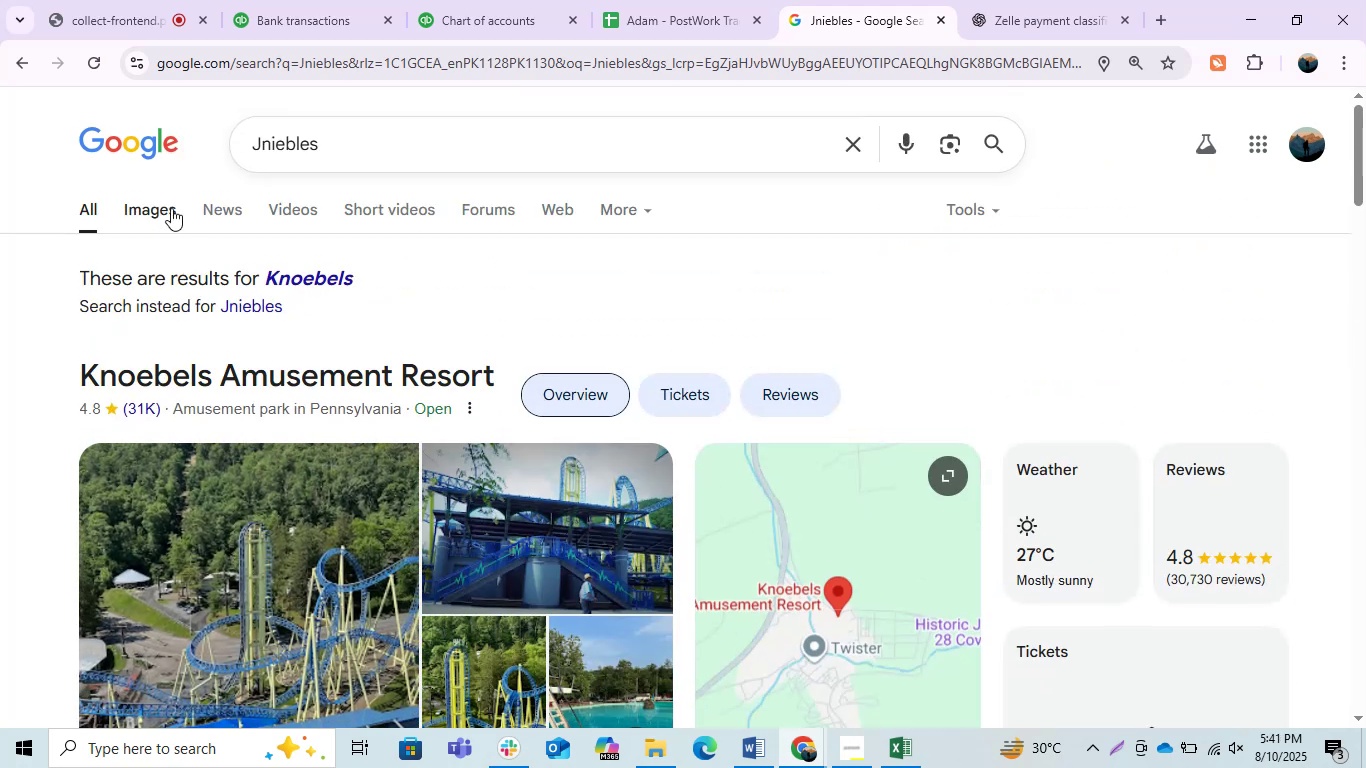 
left_click([160, 206])
 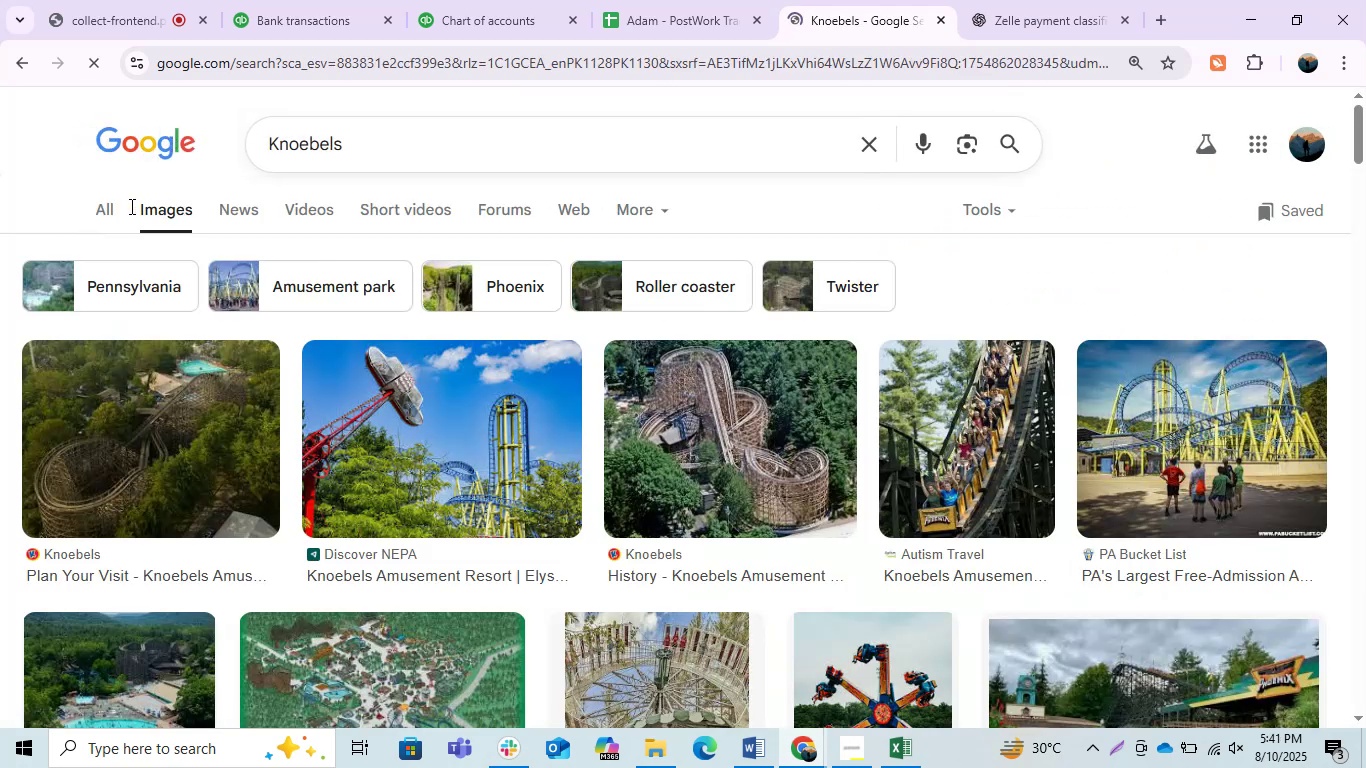 
left_click([93, 222])
 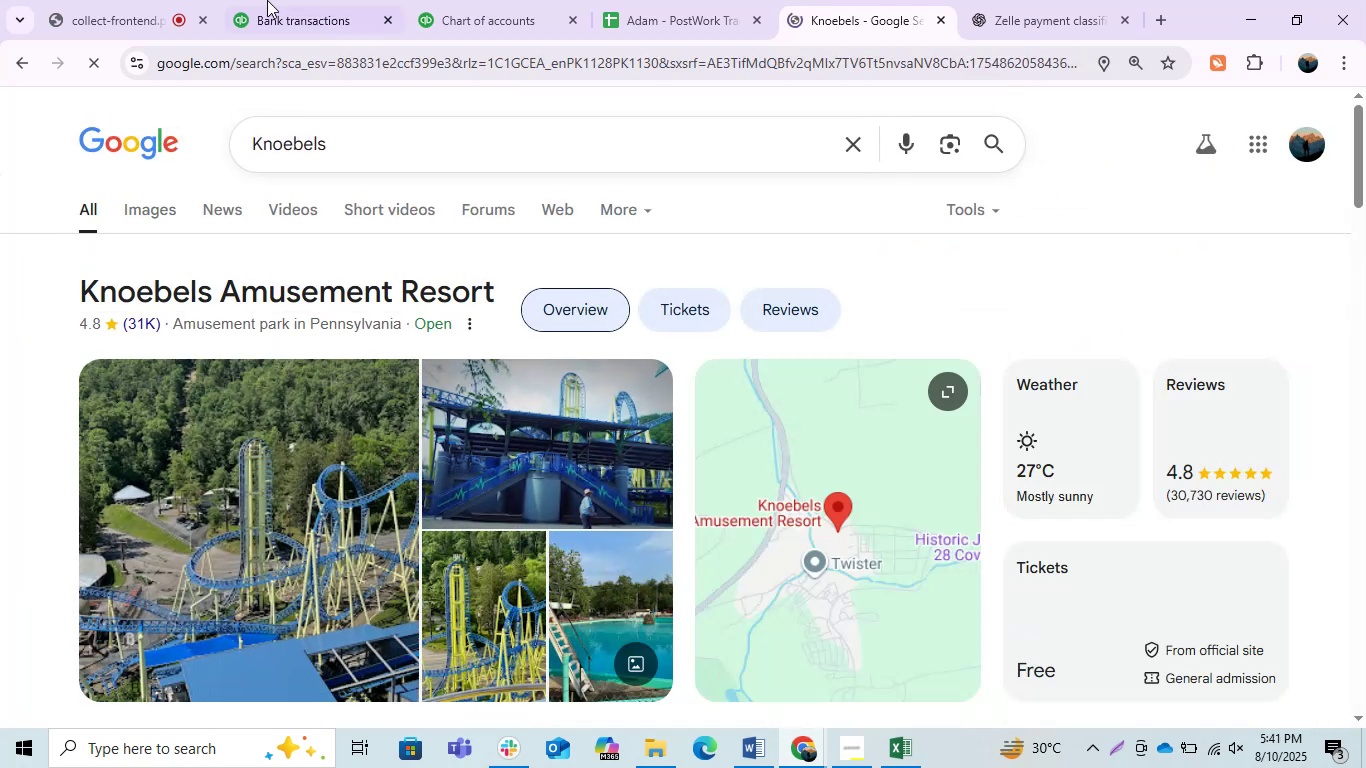 
left_click([316, 0])
 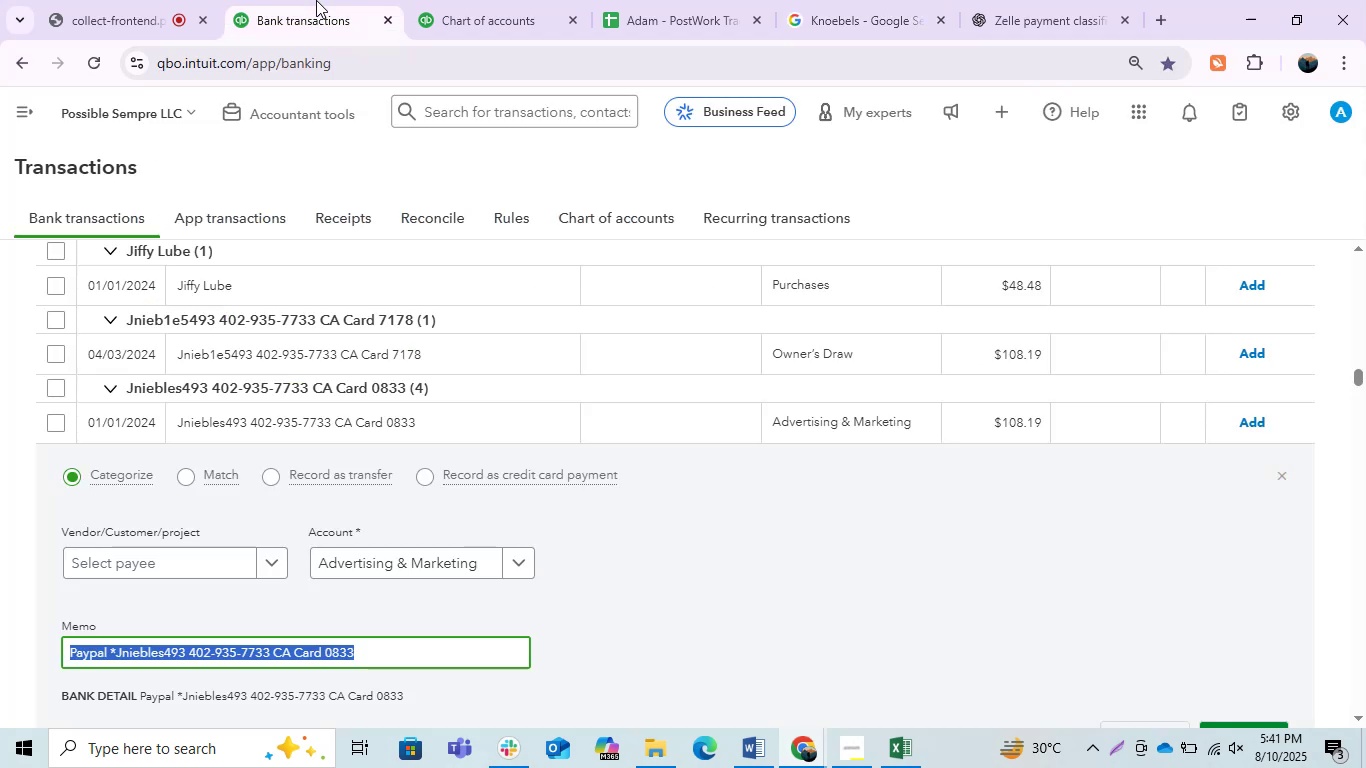 
left_click([263, 657])
 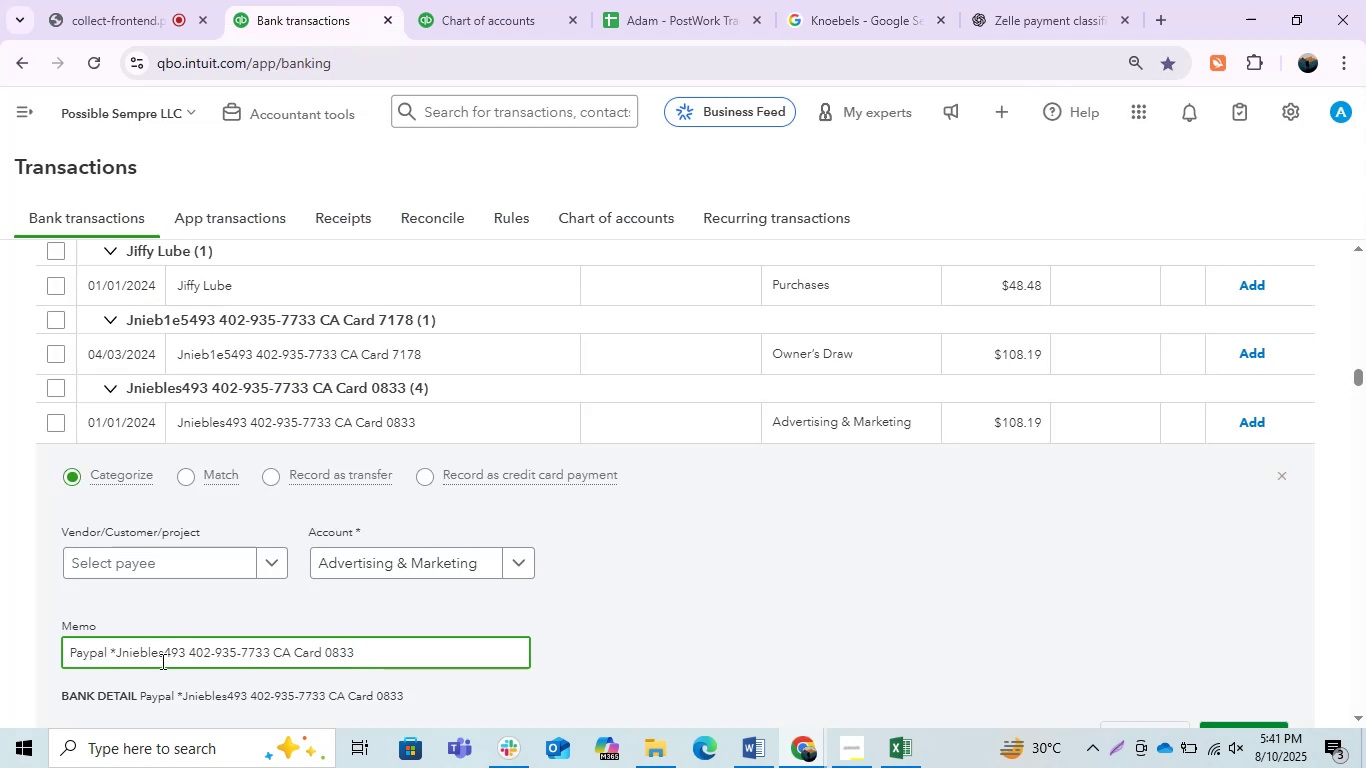 
left_click_drag(start_coordinate=[162, 659], to_coordinate=[117, 660])
 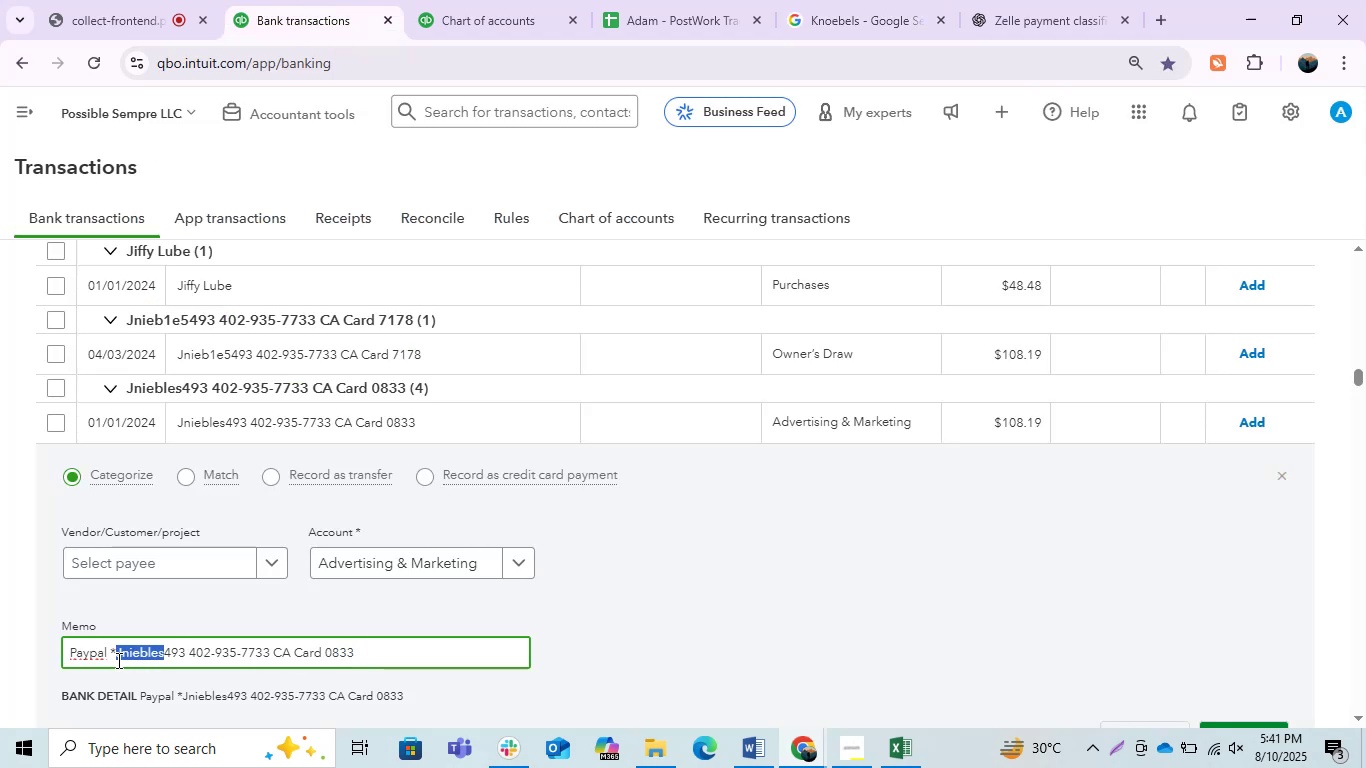 
key(Control+C)
 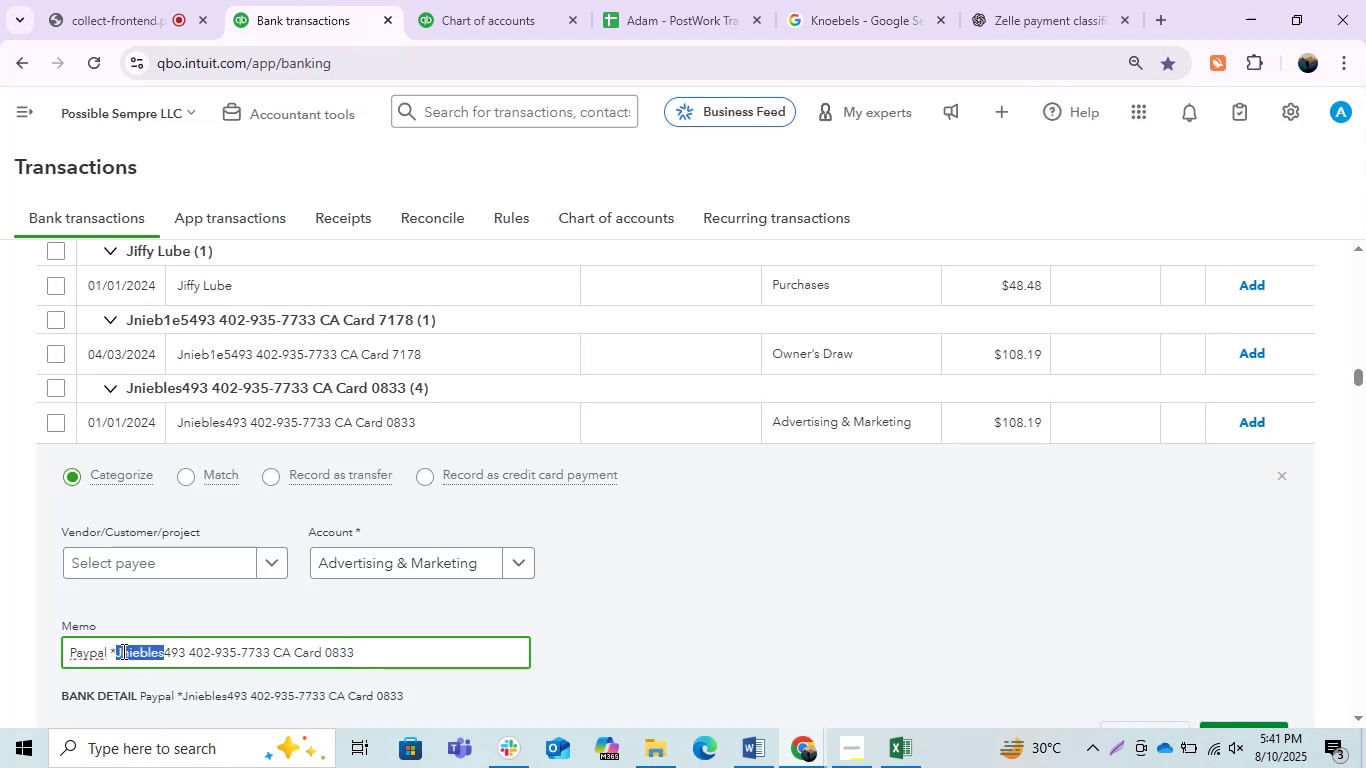 
key(Control+C)
 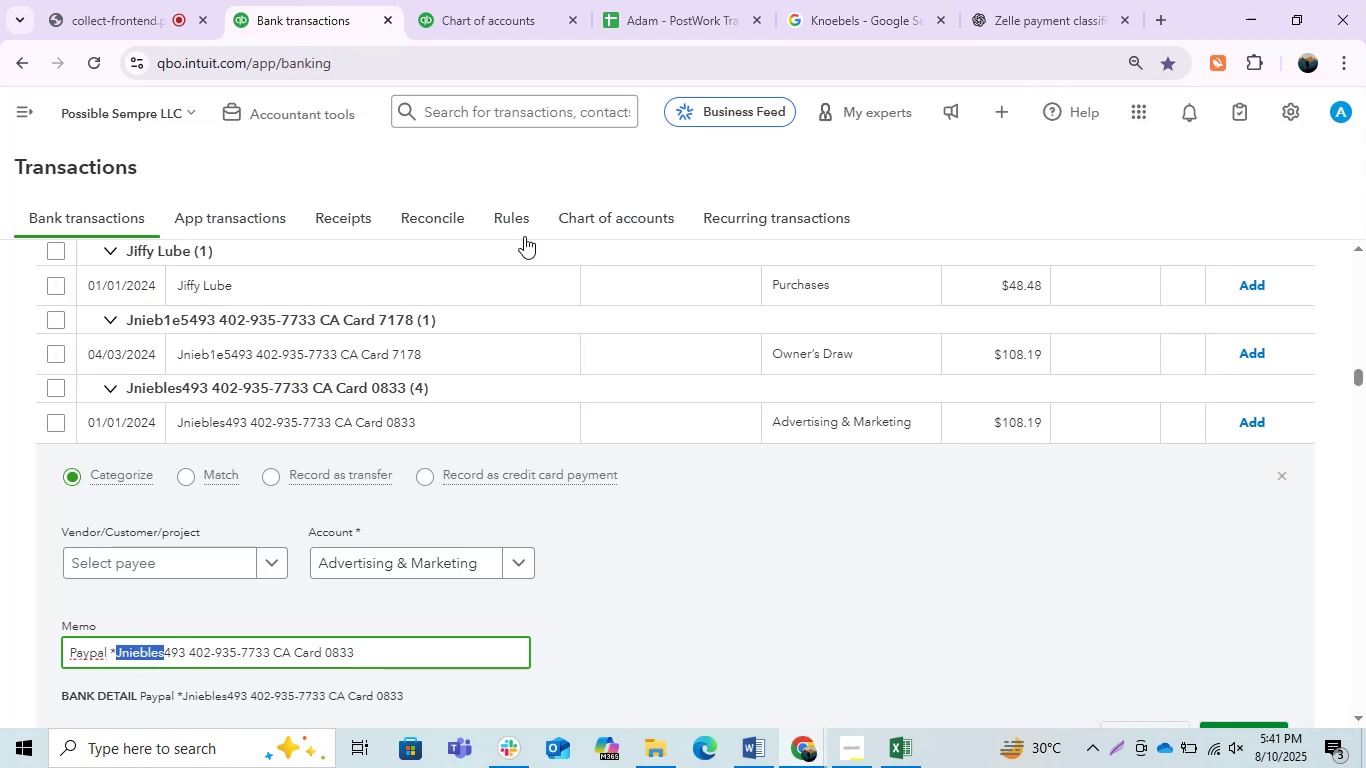 
key(Control+C)
 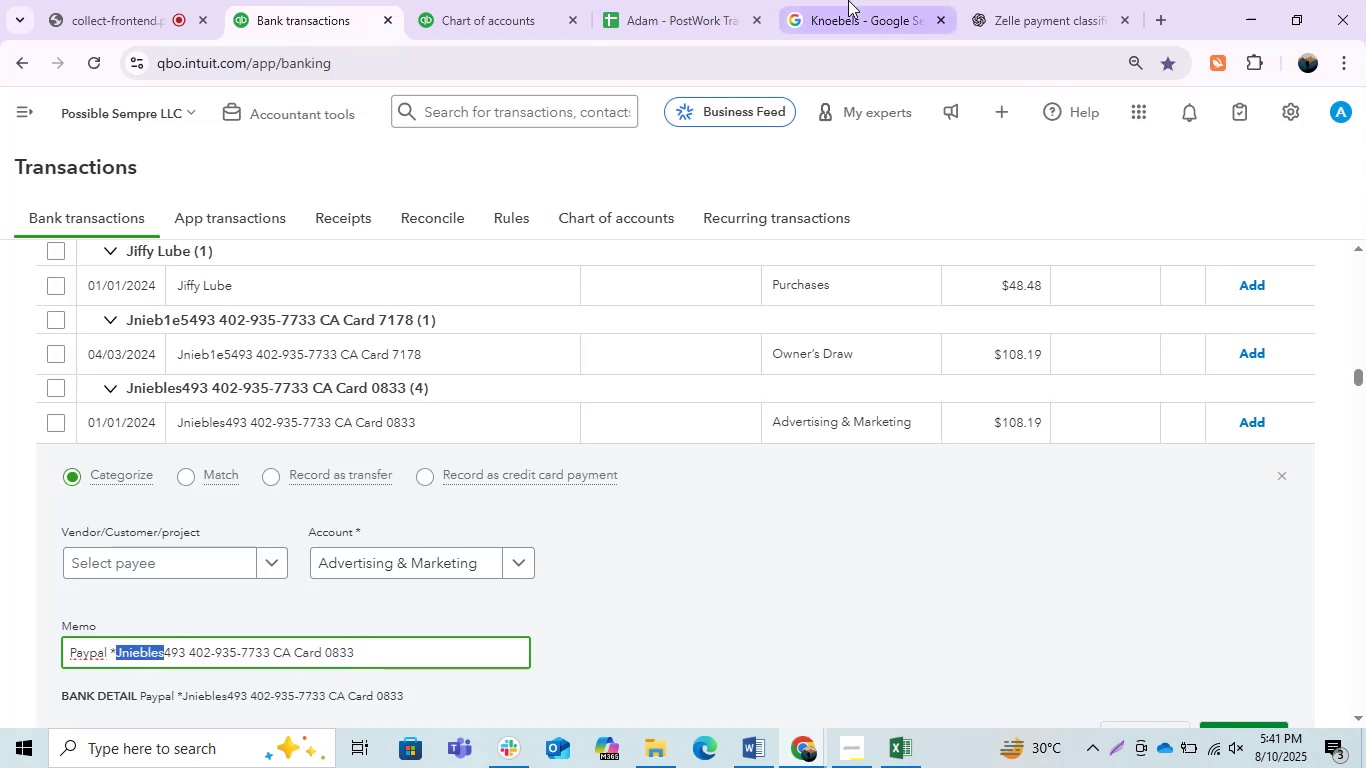 
left_click([854, 0])
 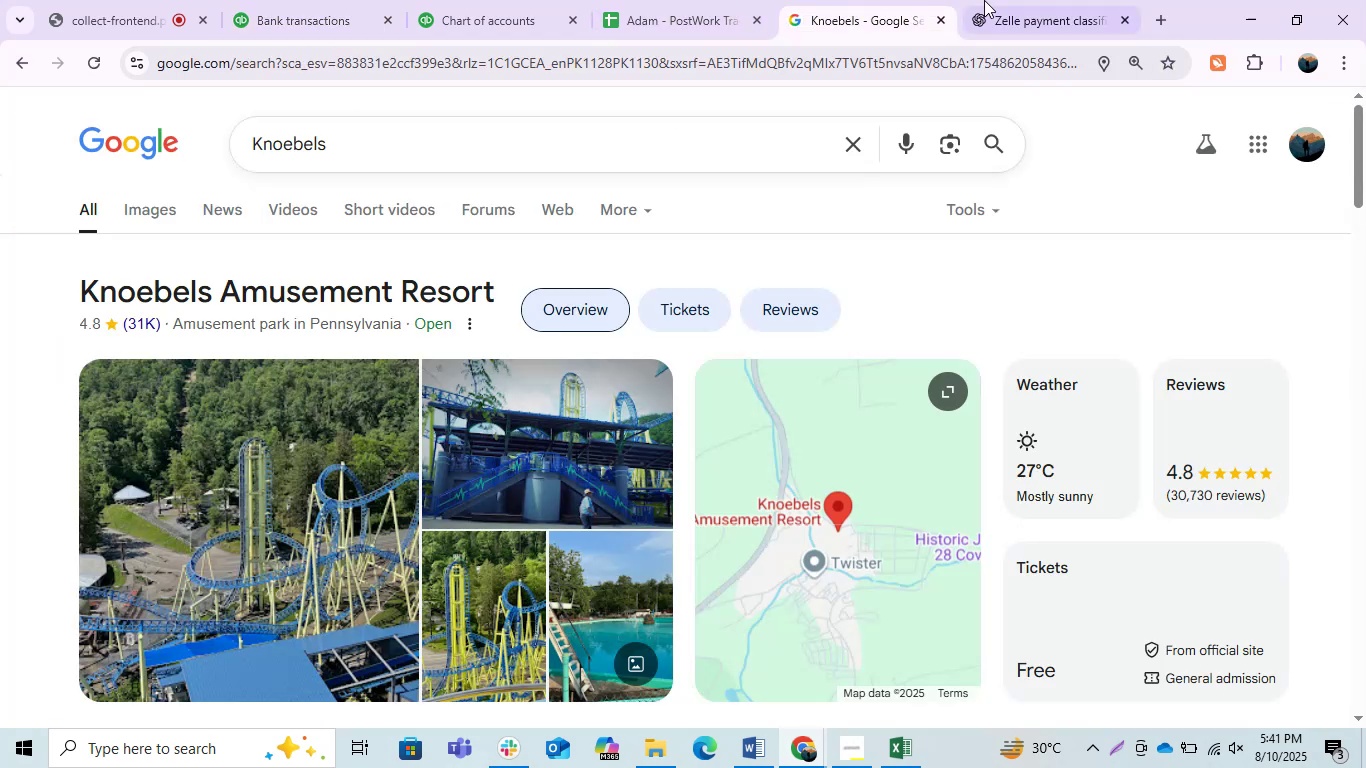 
left_click([985, 0])
 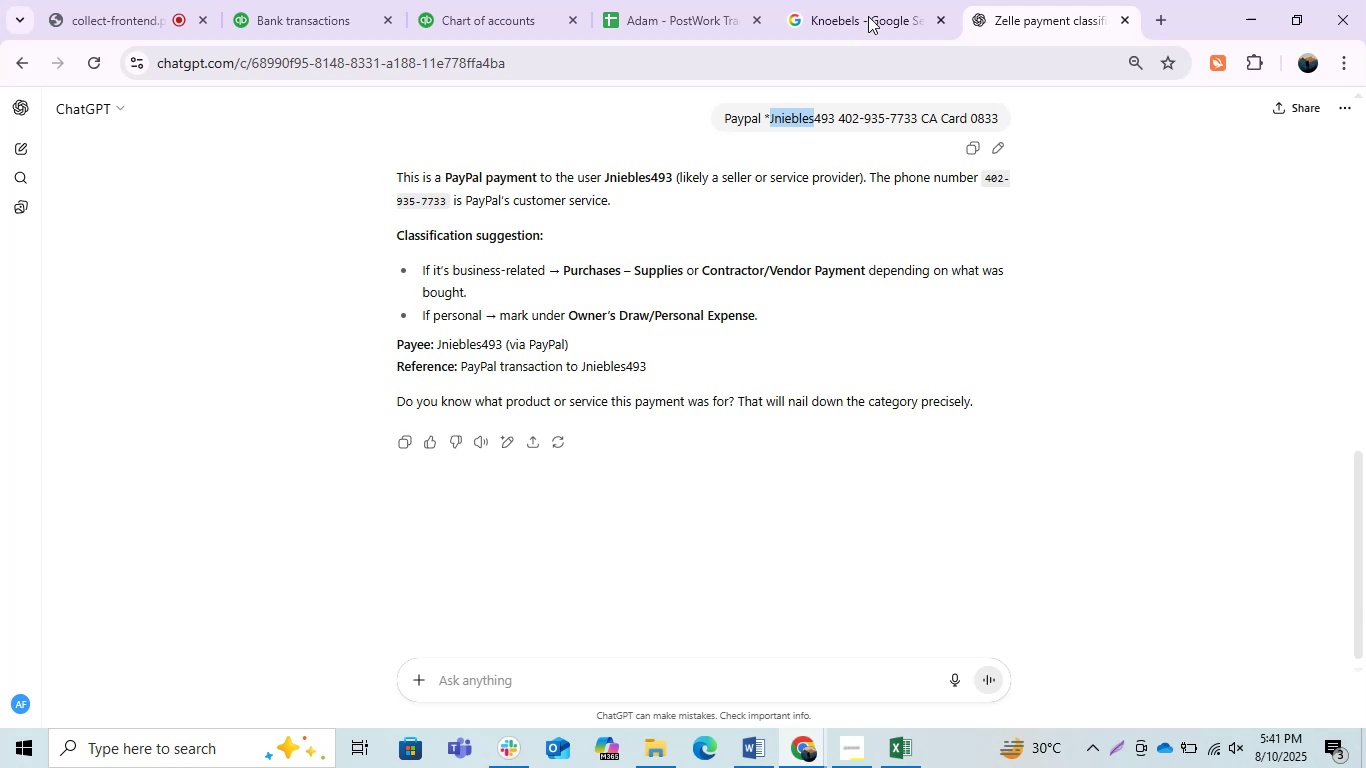 
left_click([872, 5])
 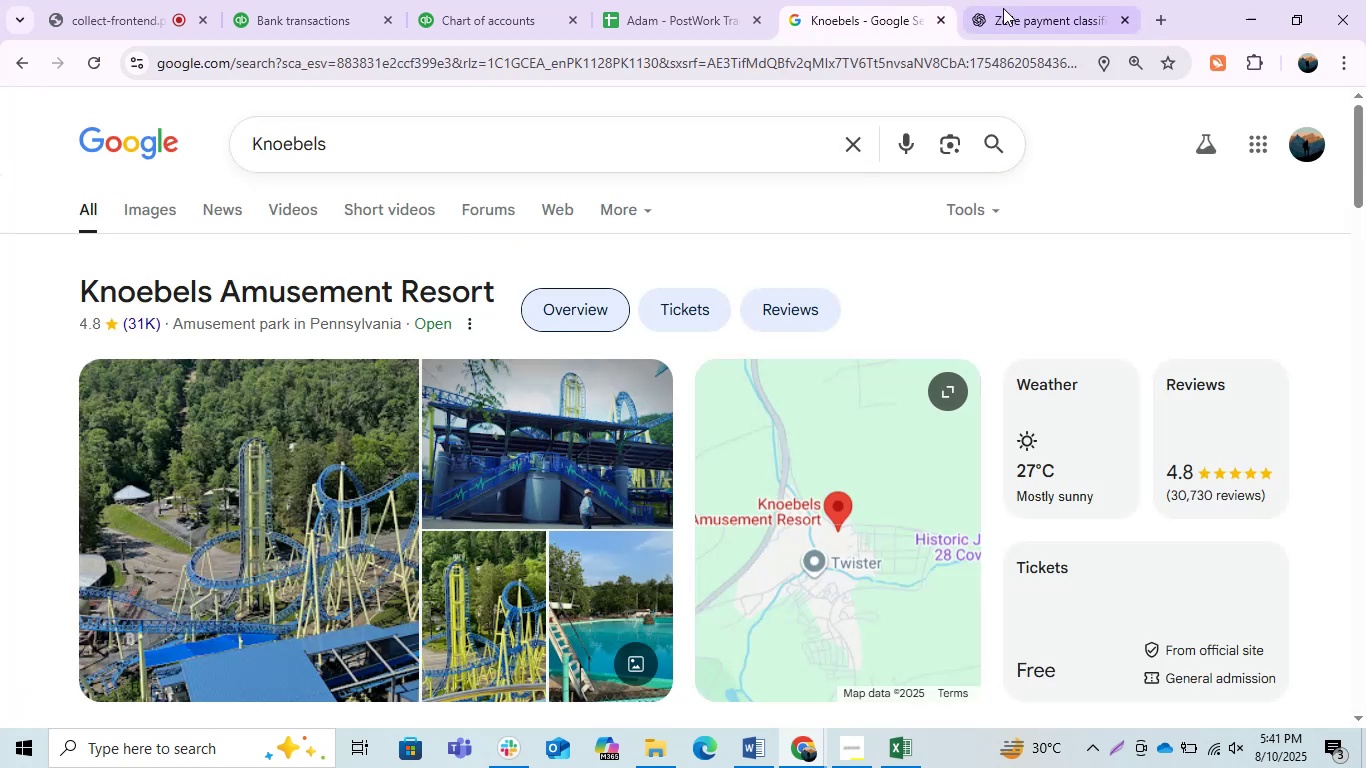 
left_click([1012, 2])
 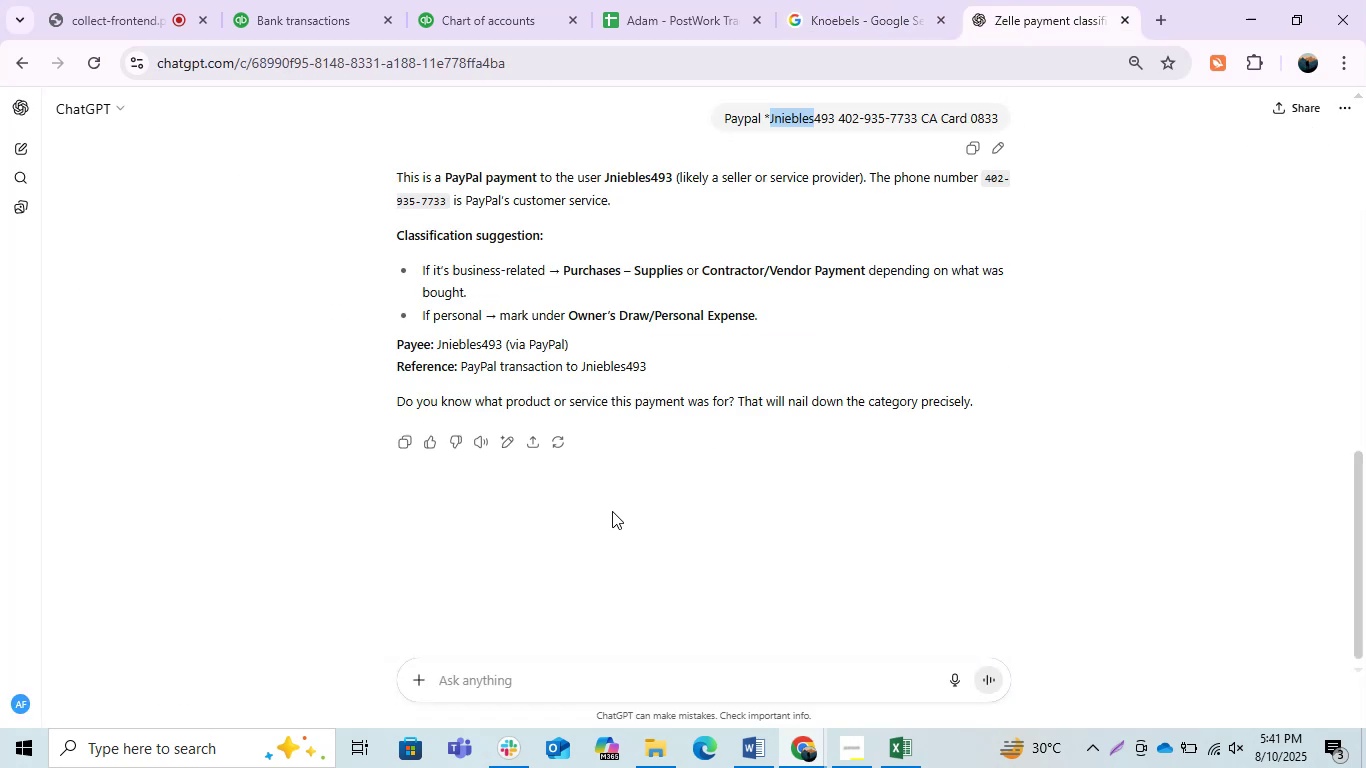 
wait(5.81)
 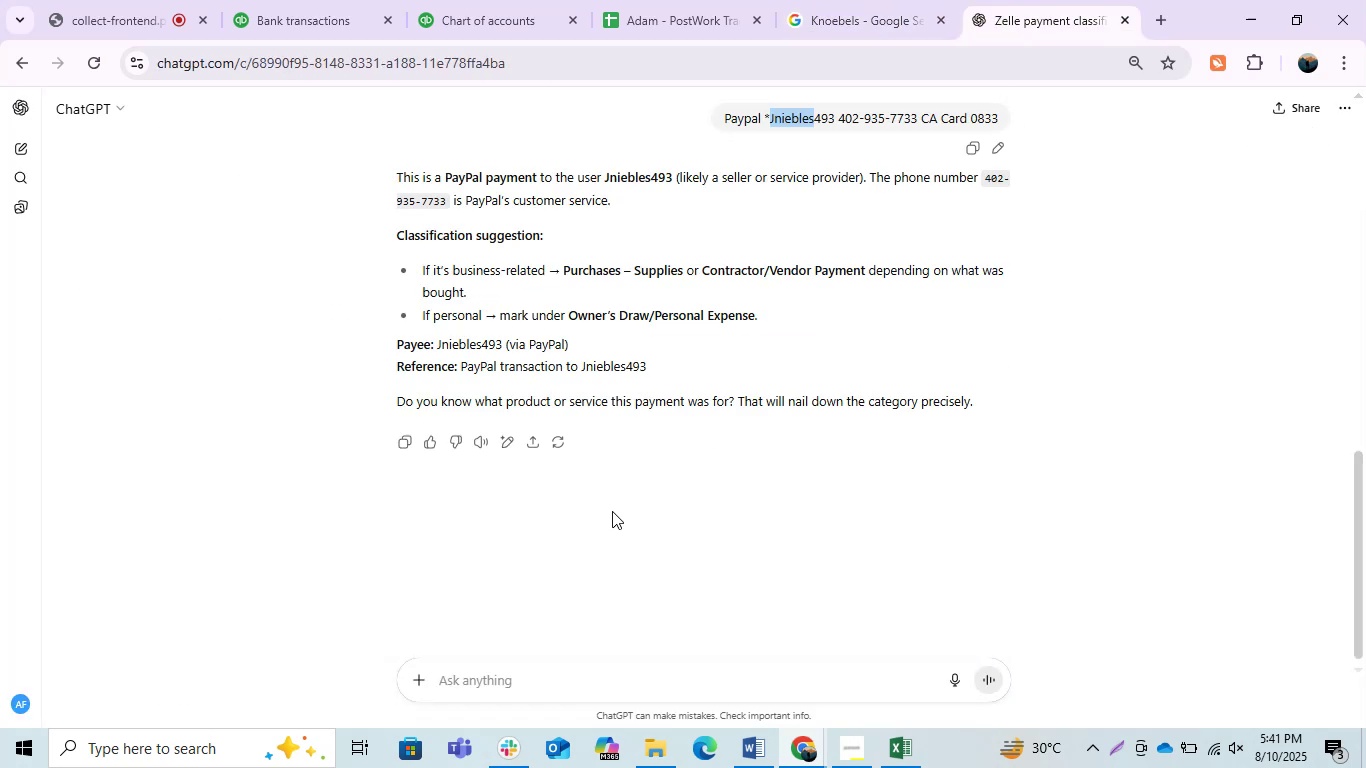 
left_click([325, 0])
 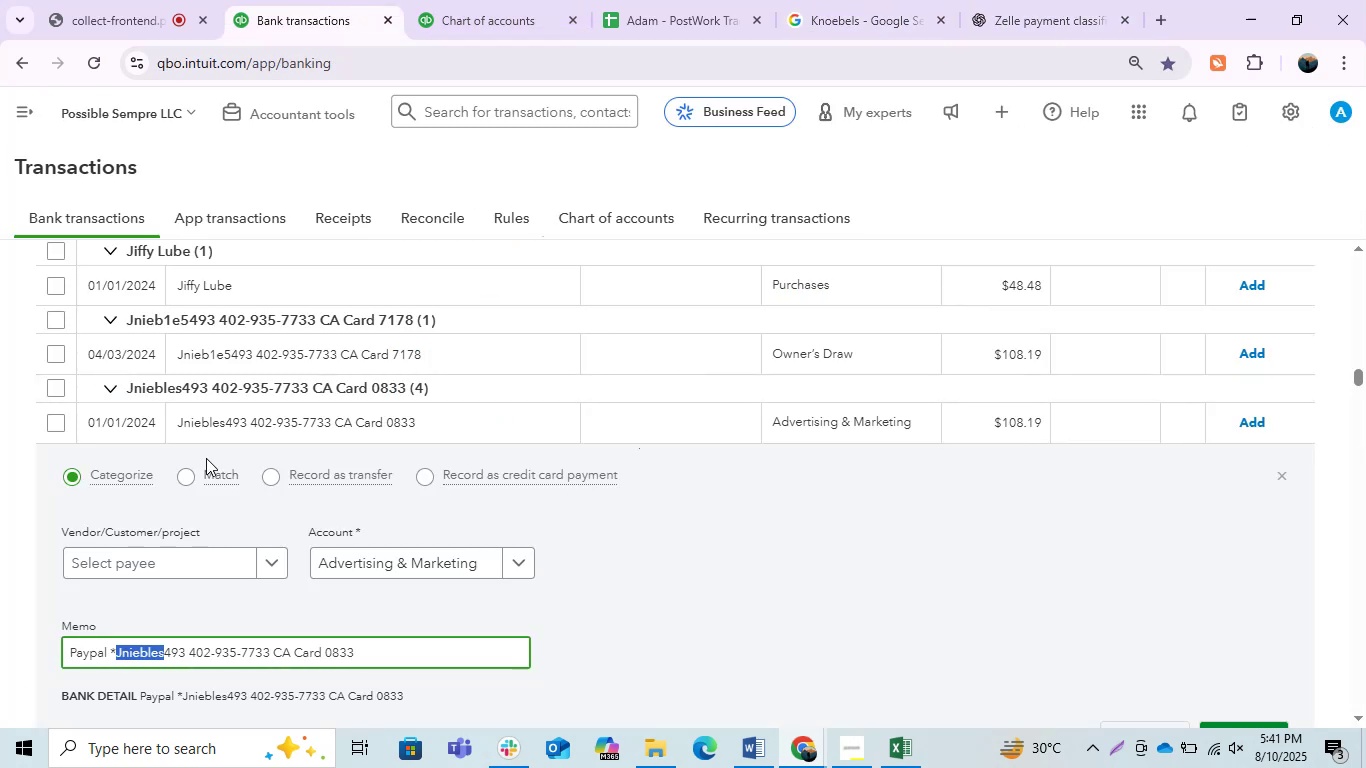 
left_click([197, 423])
 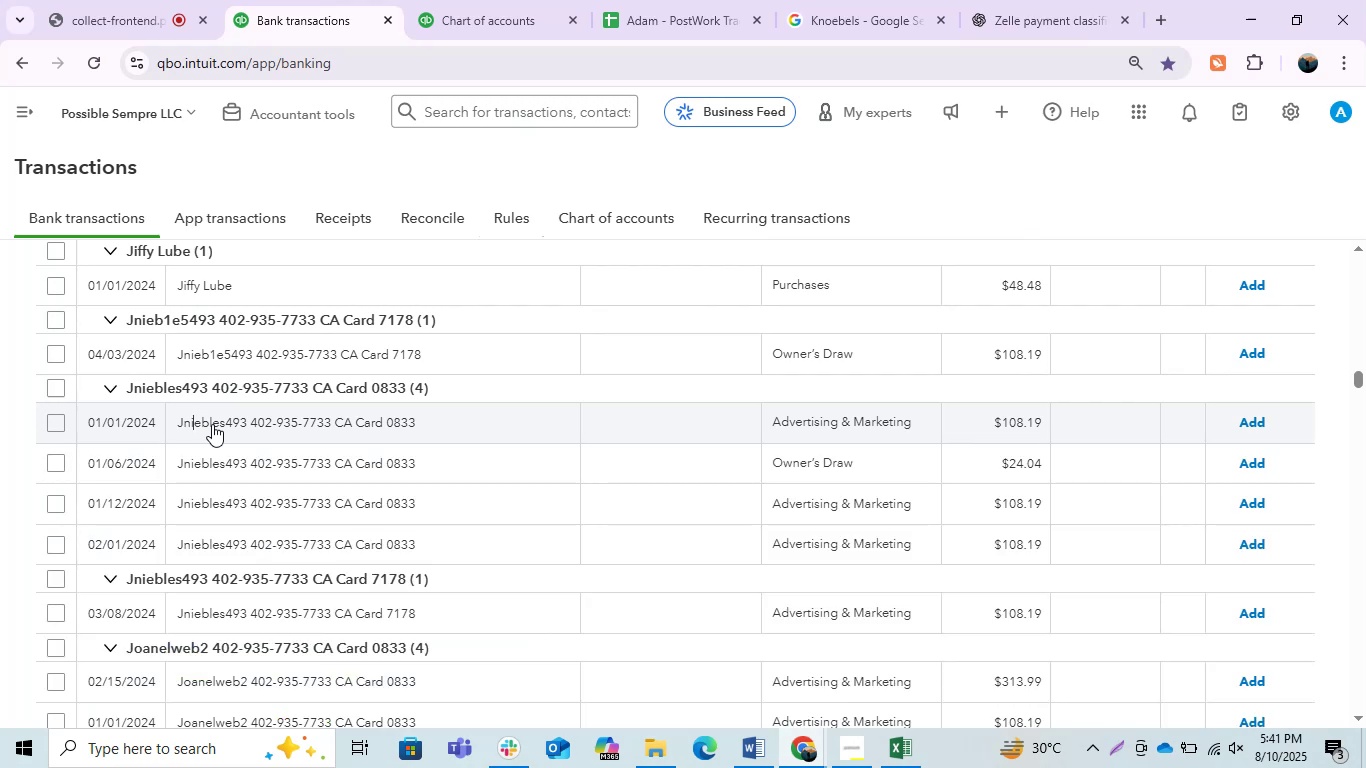 
scroll: coordinate [385, 550], scroll_direction: down, amount: 1.0
 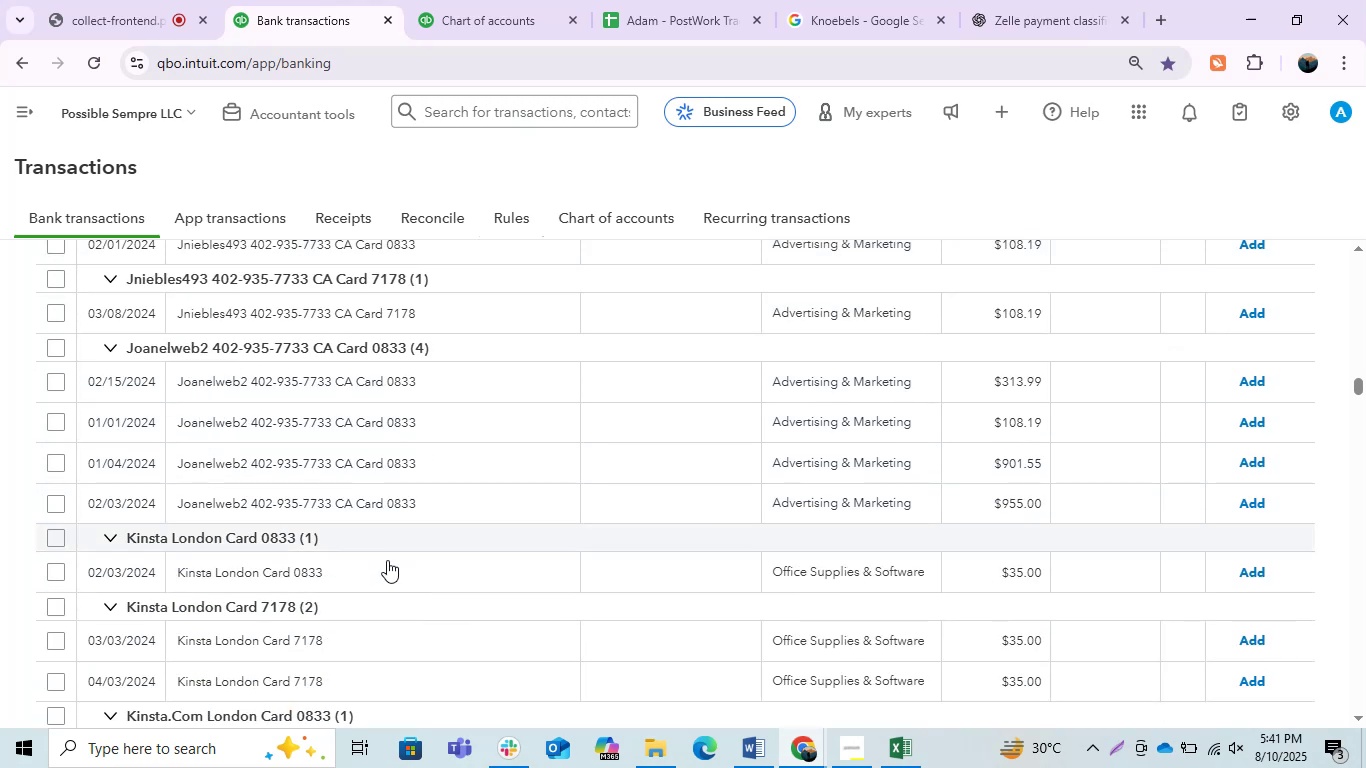 
left_click([311, 644])
 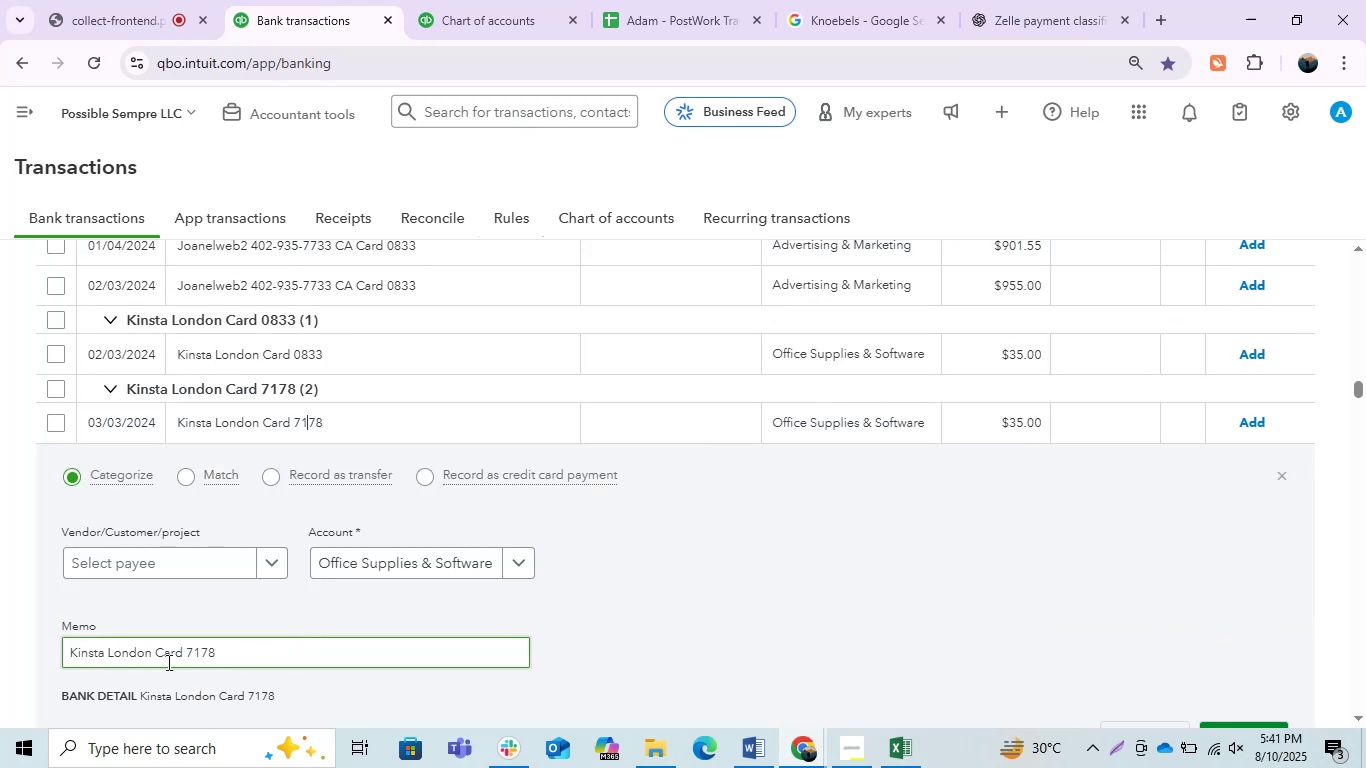 
left_click_drag(start_coordinate=[150, 650], to_coordinate=[8, 640])
 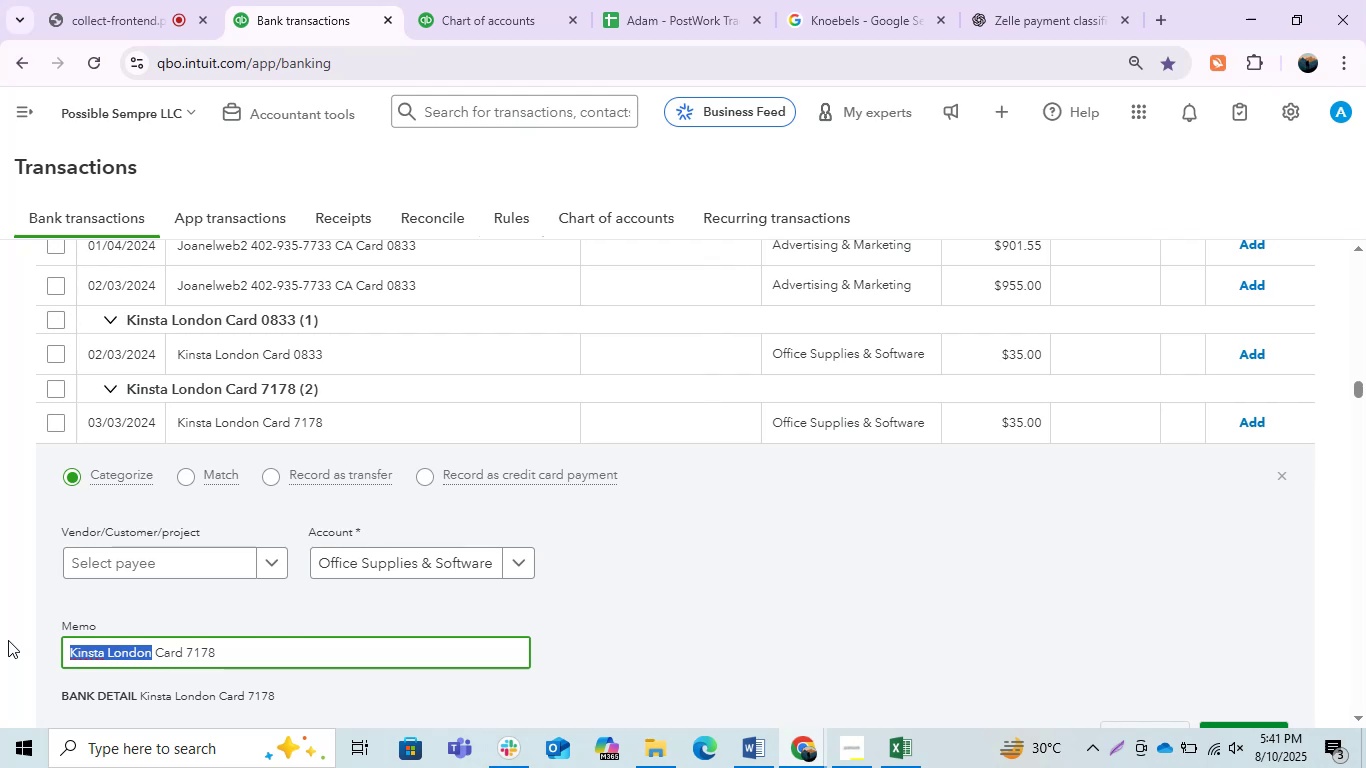 
key(Control+C)
 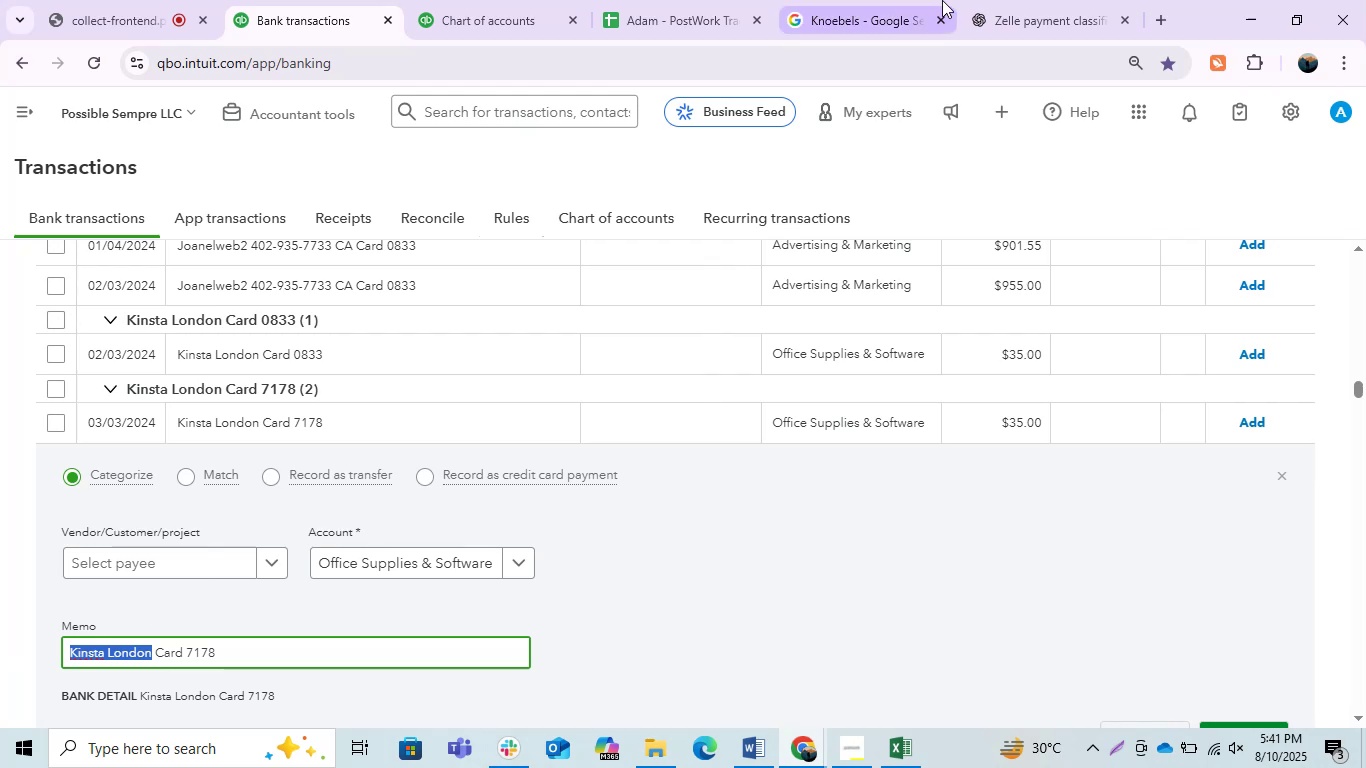 
left_click([942, 0])
 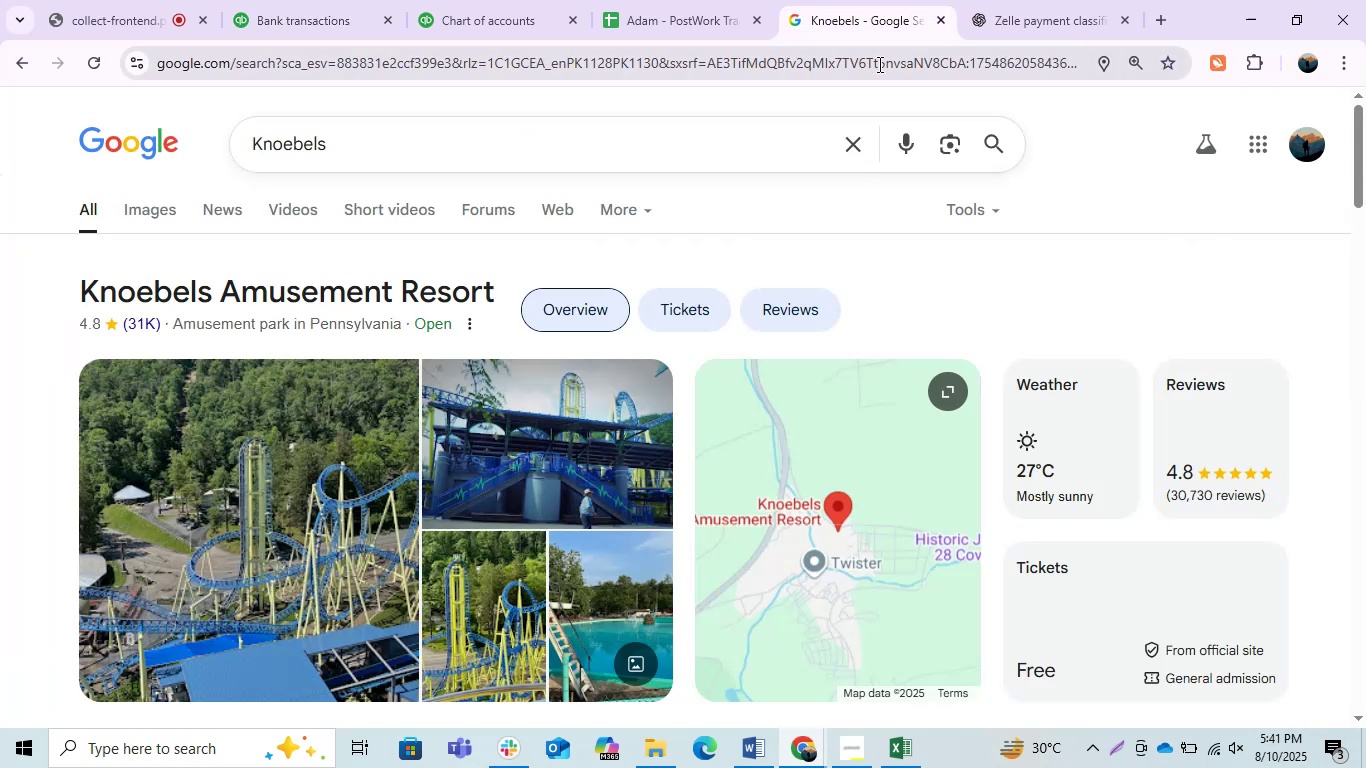 
key(Control+ControlLeft)
 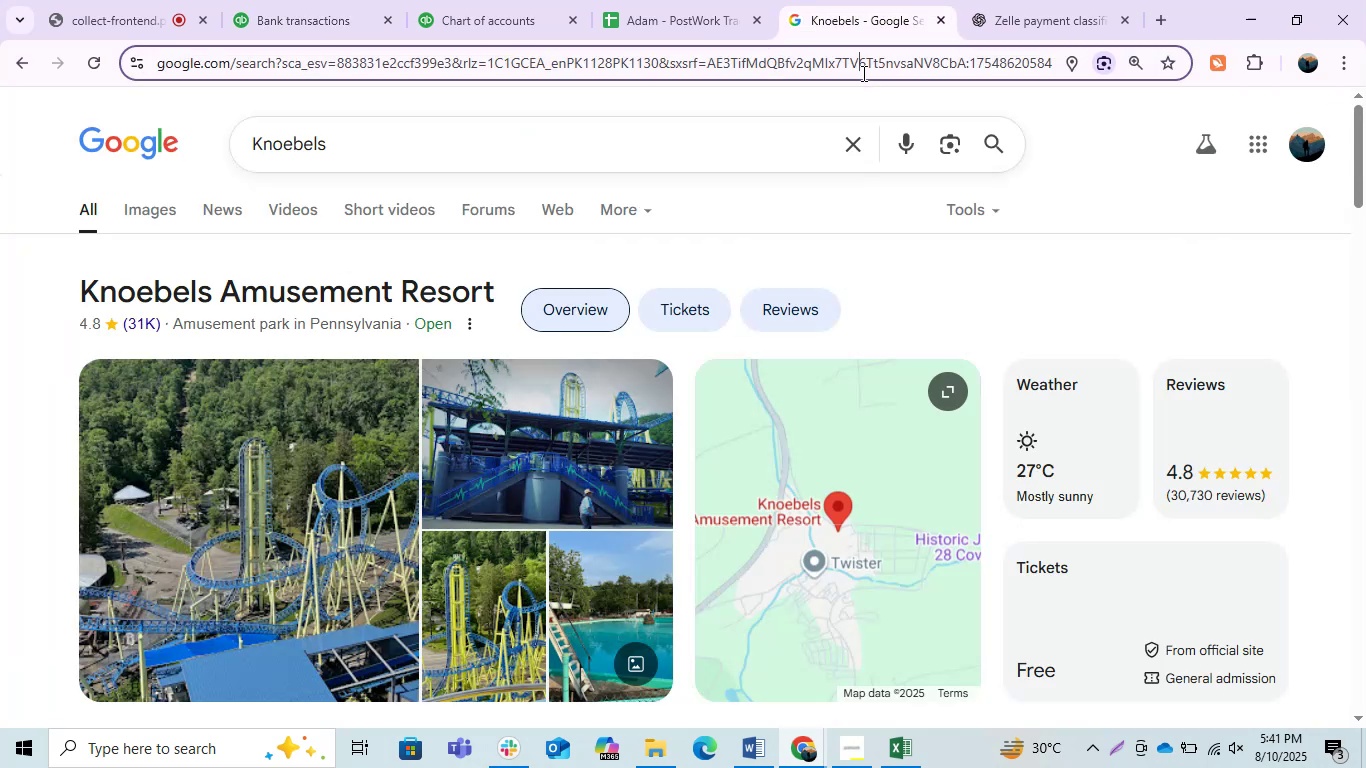 
left_click([862, 73])
 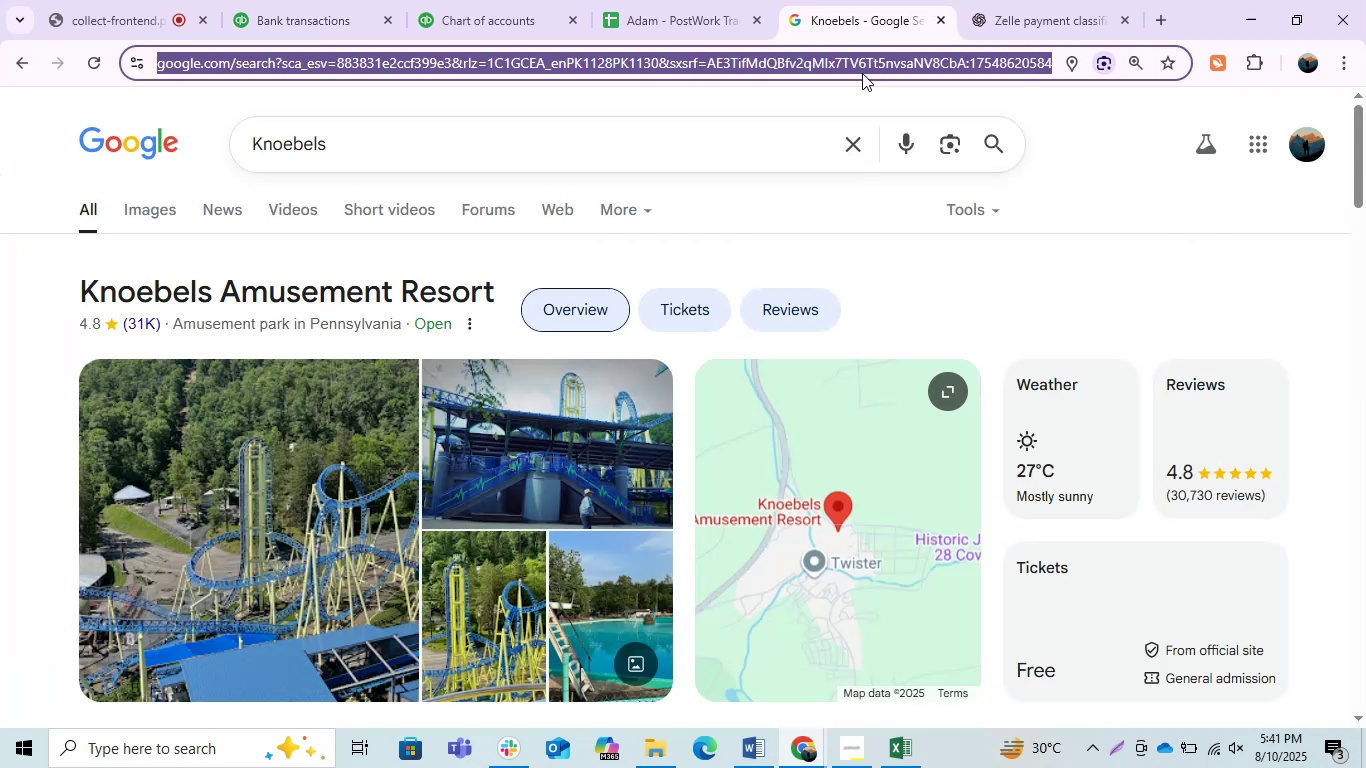 
key(Control+V)
 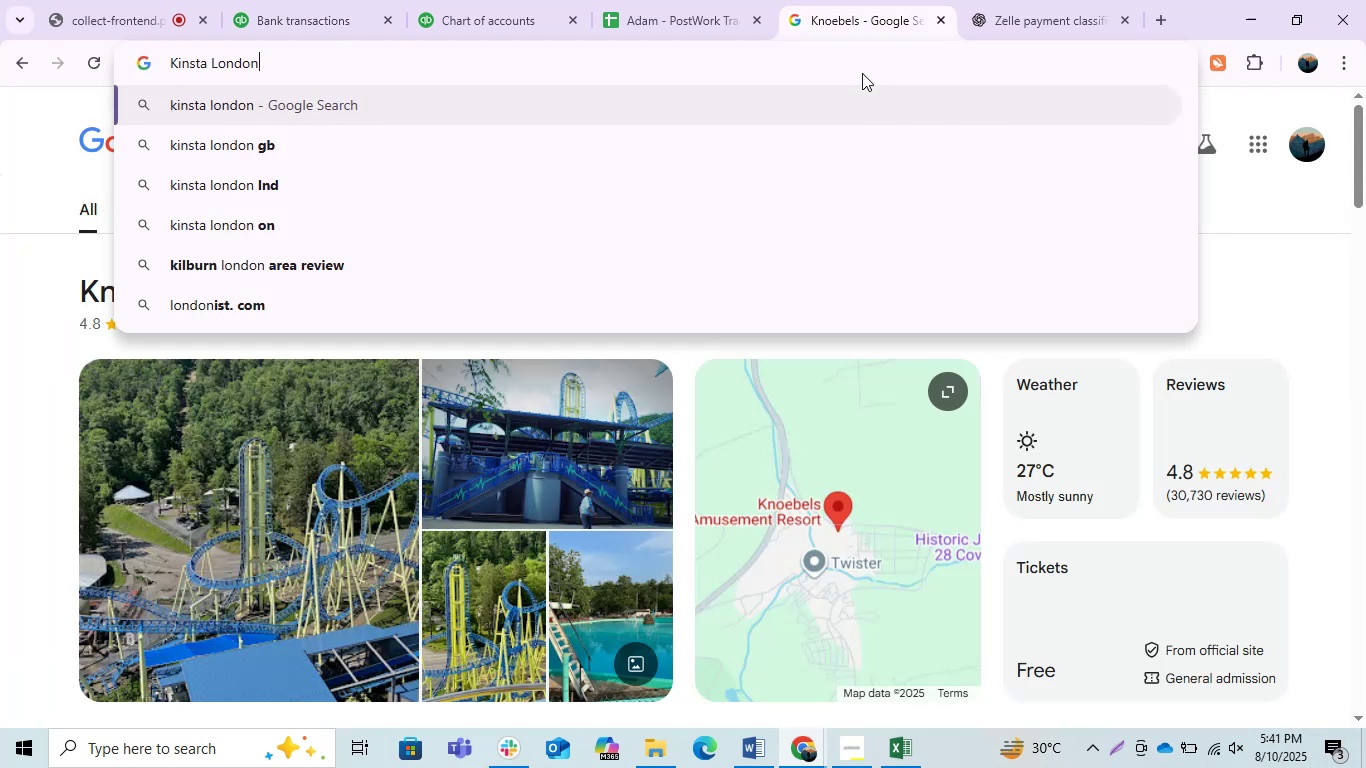 
key(Enter)
 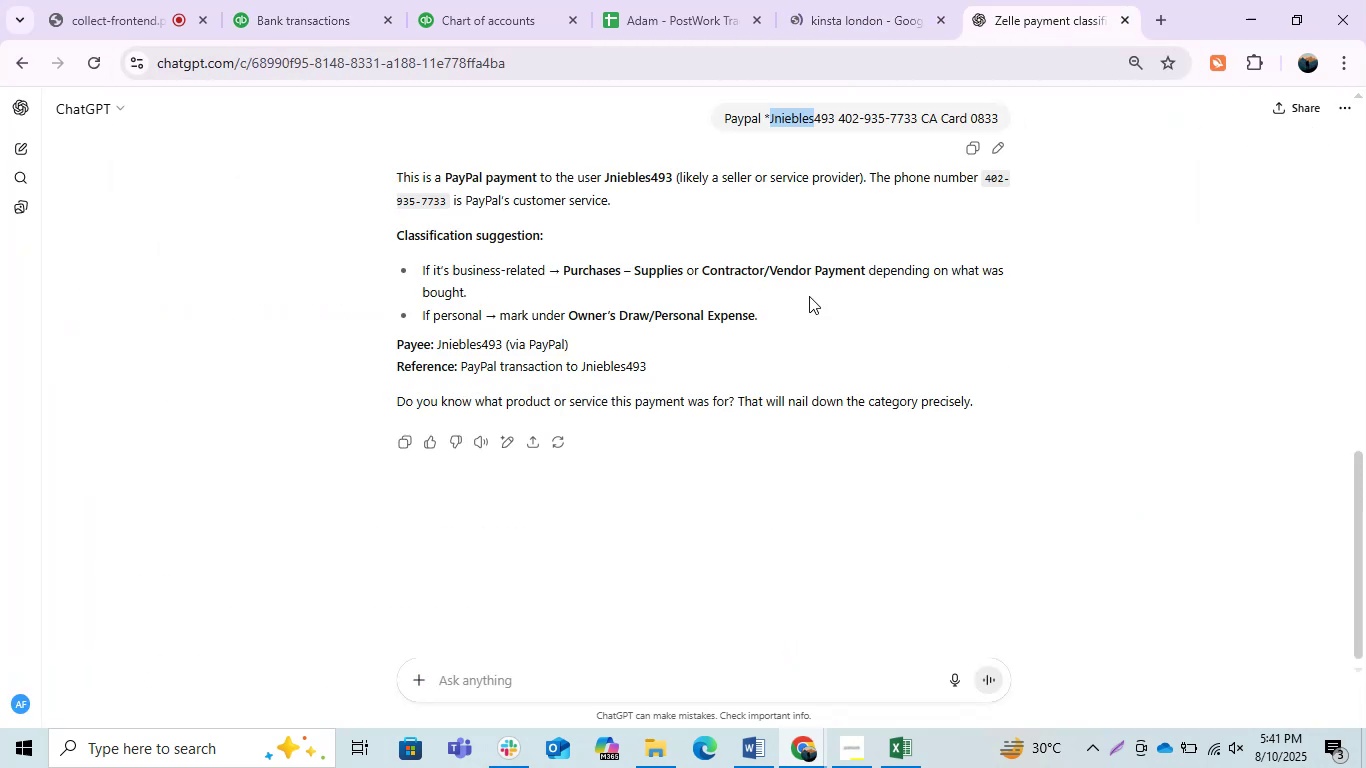 
left_click([617, 577])
 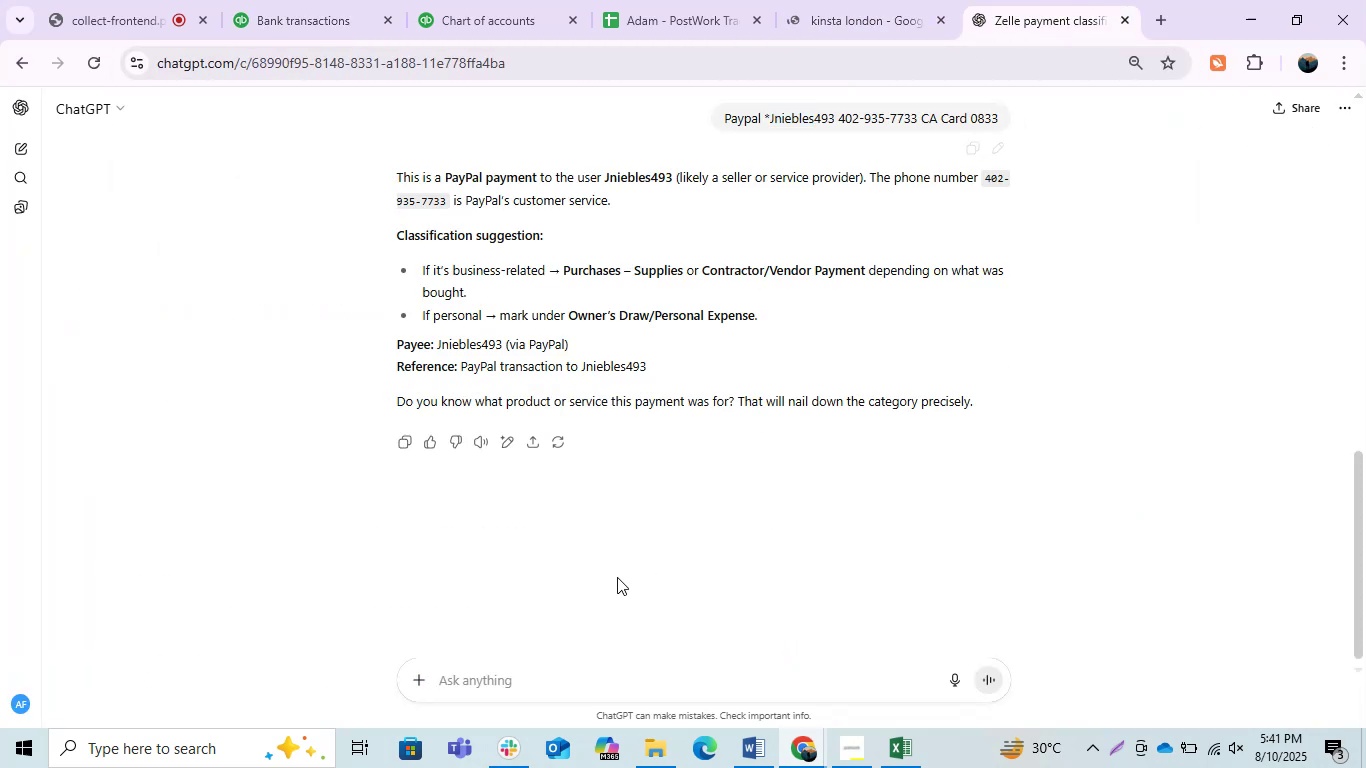 
key(Control+ControlLeft)
 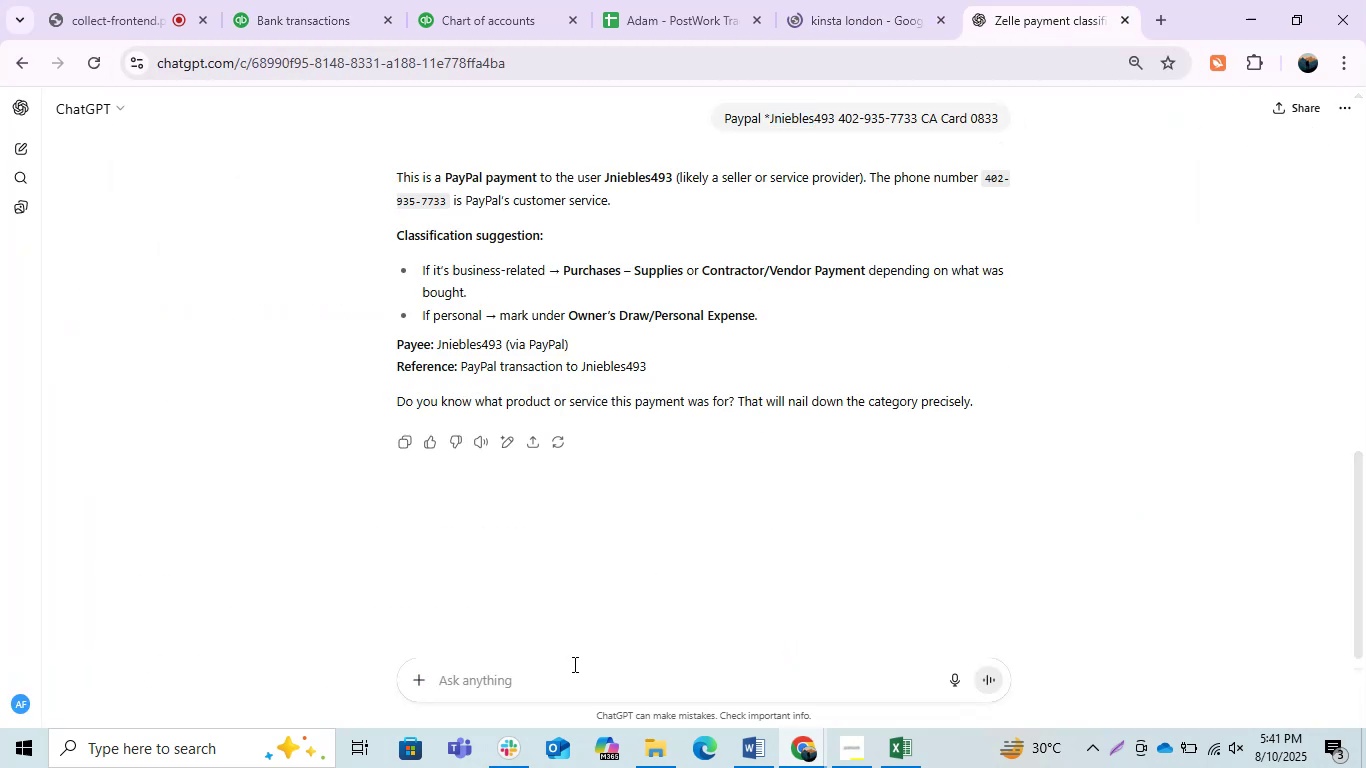 
left_click([568, 685])
 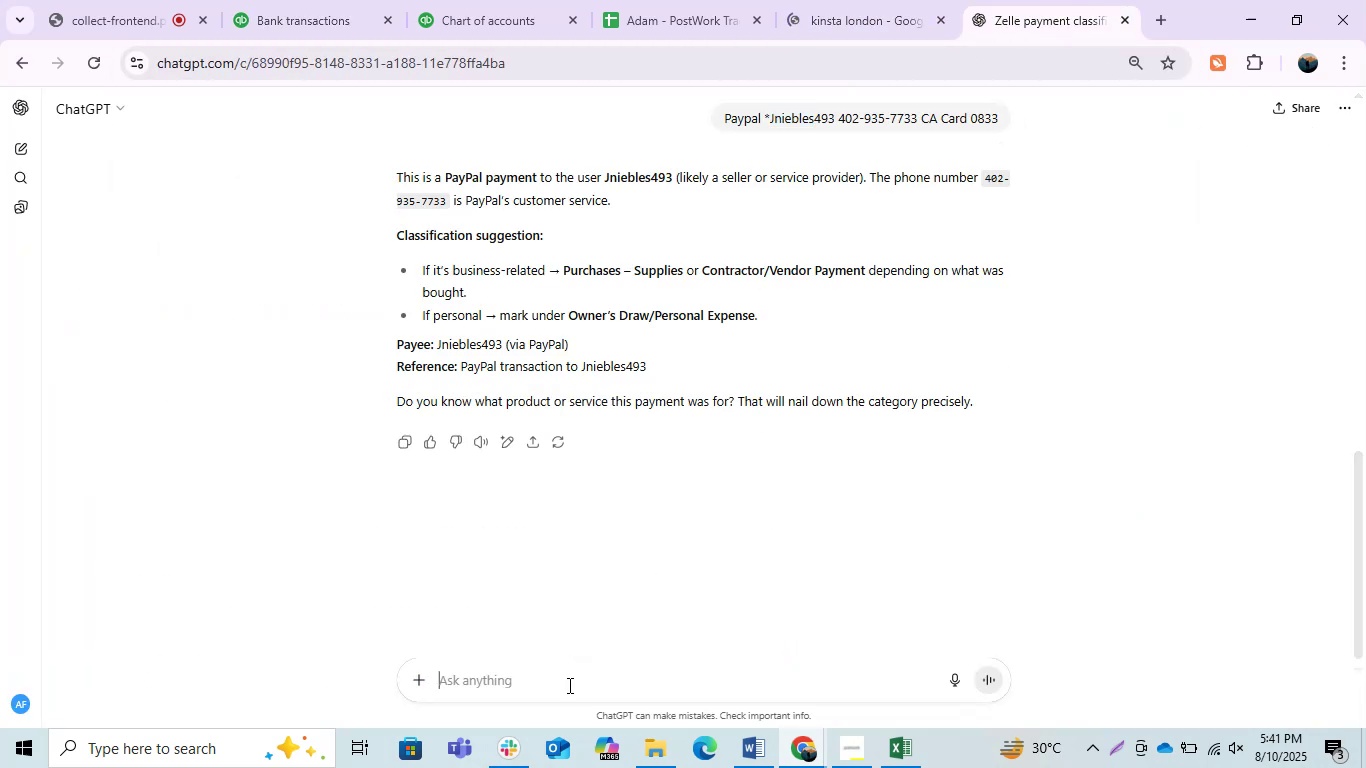 
key(Control+V)
 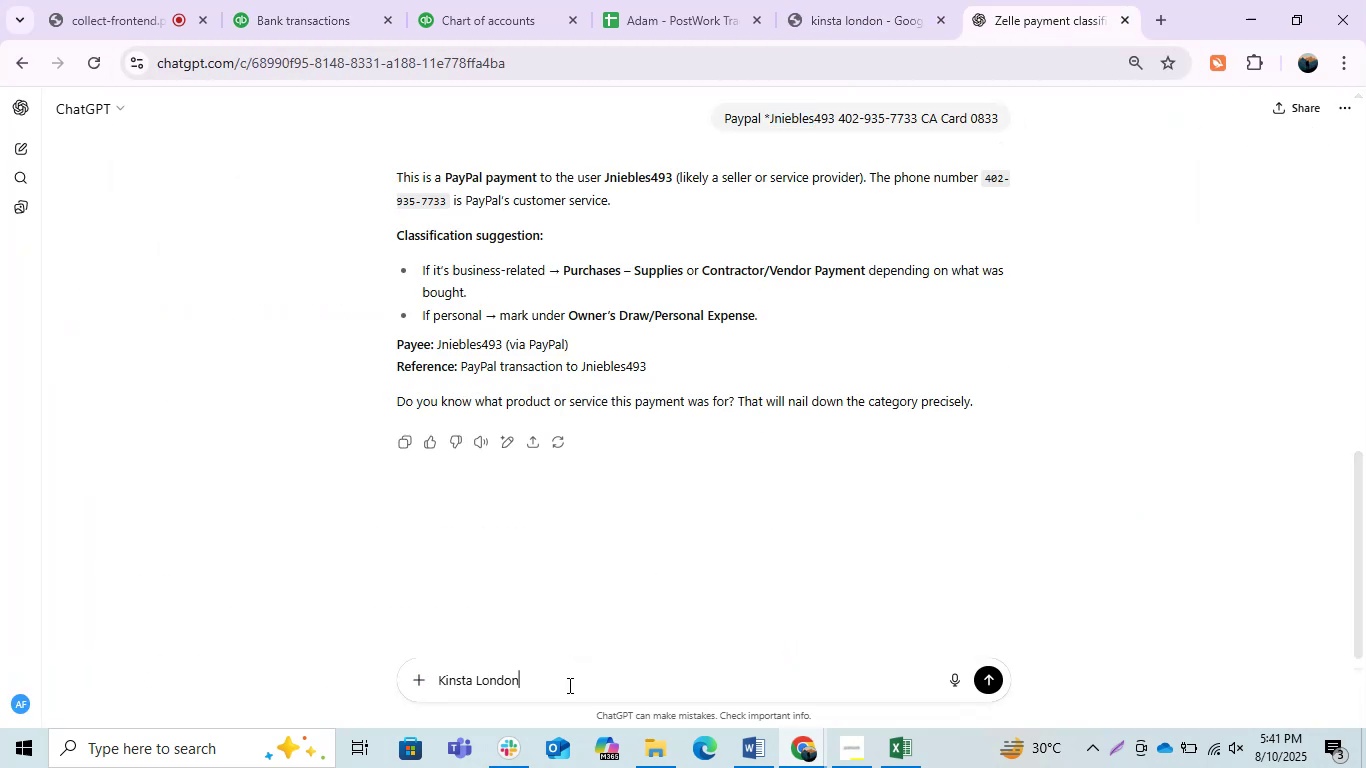 
key(Enter)
 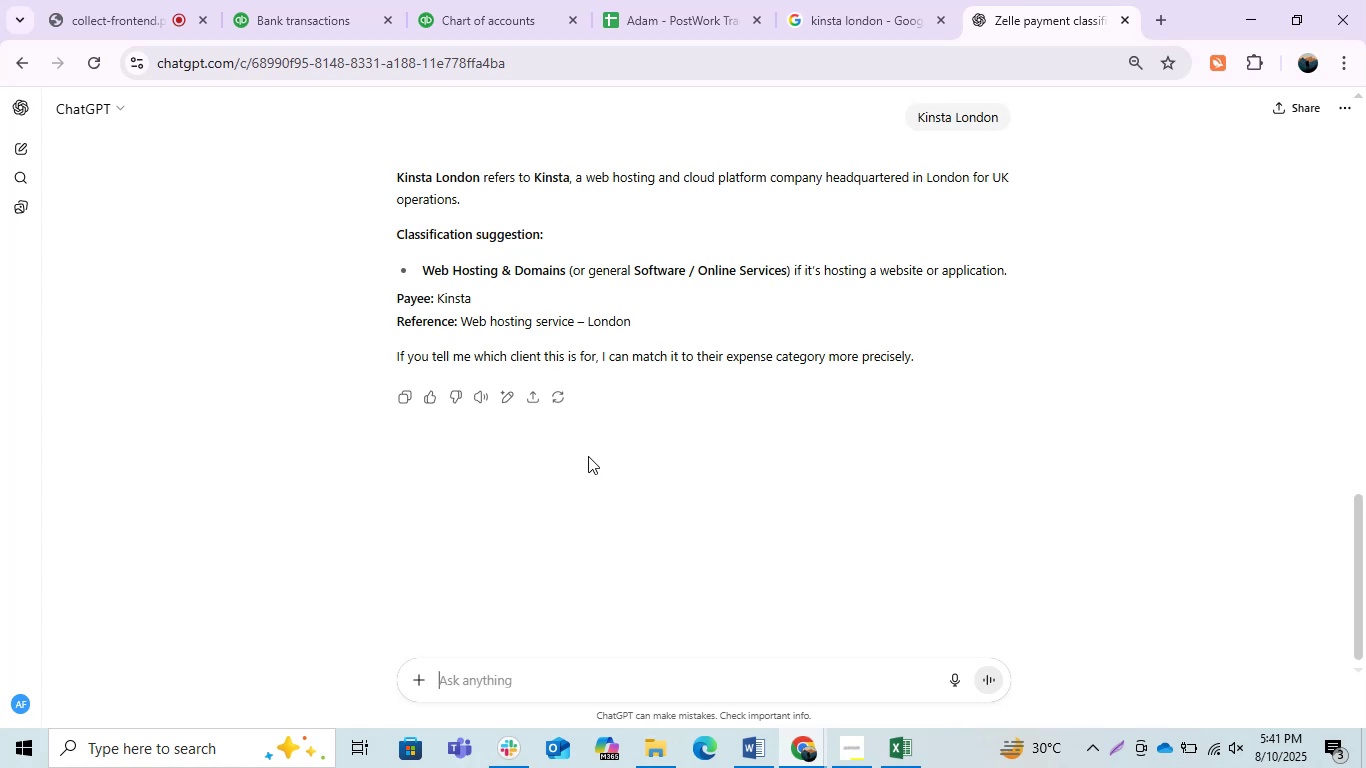 
wait(16.14)
 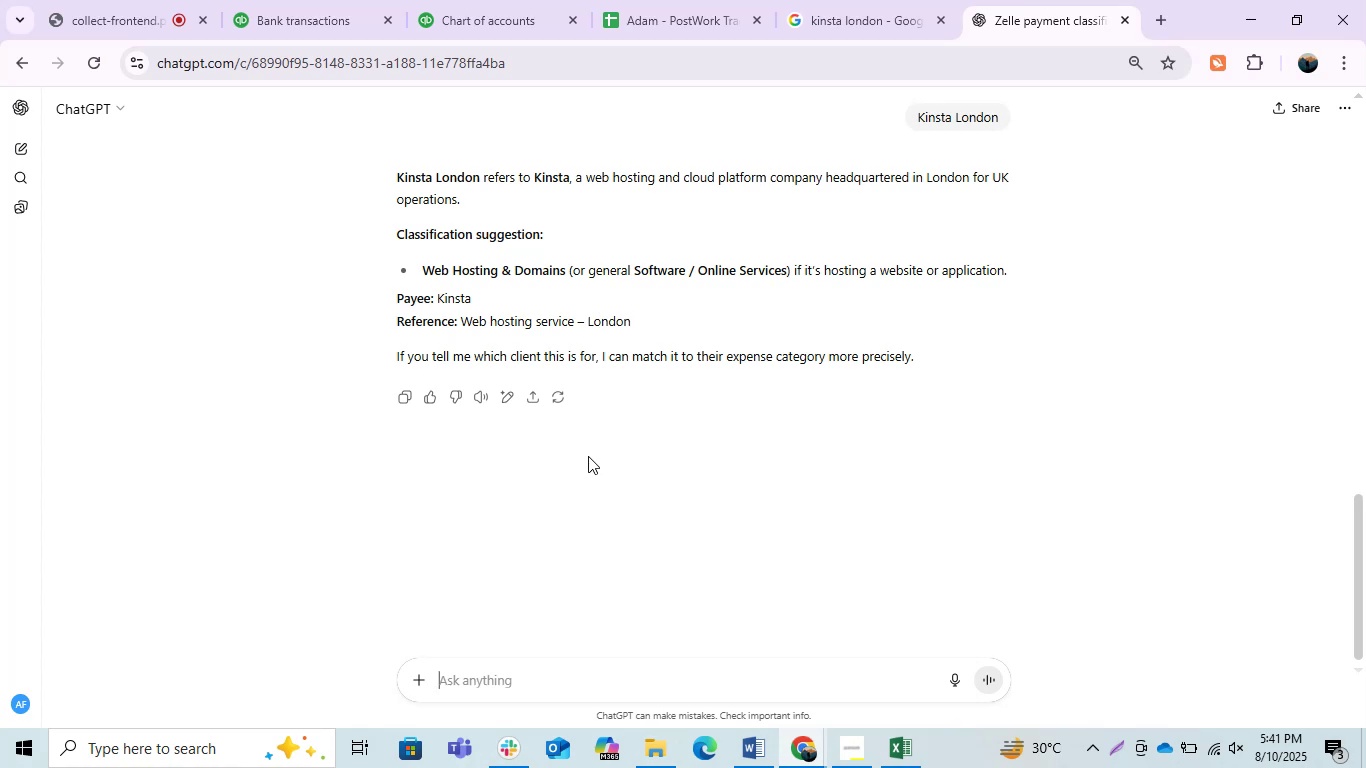 
left_click([311, 0])
 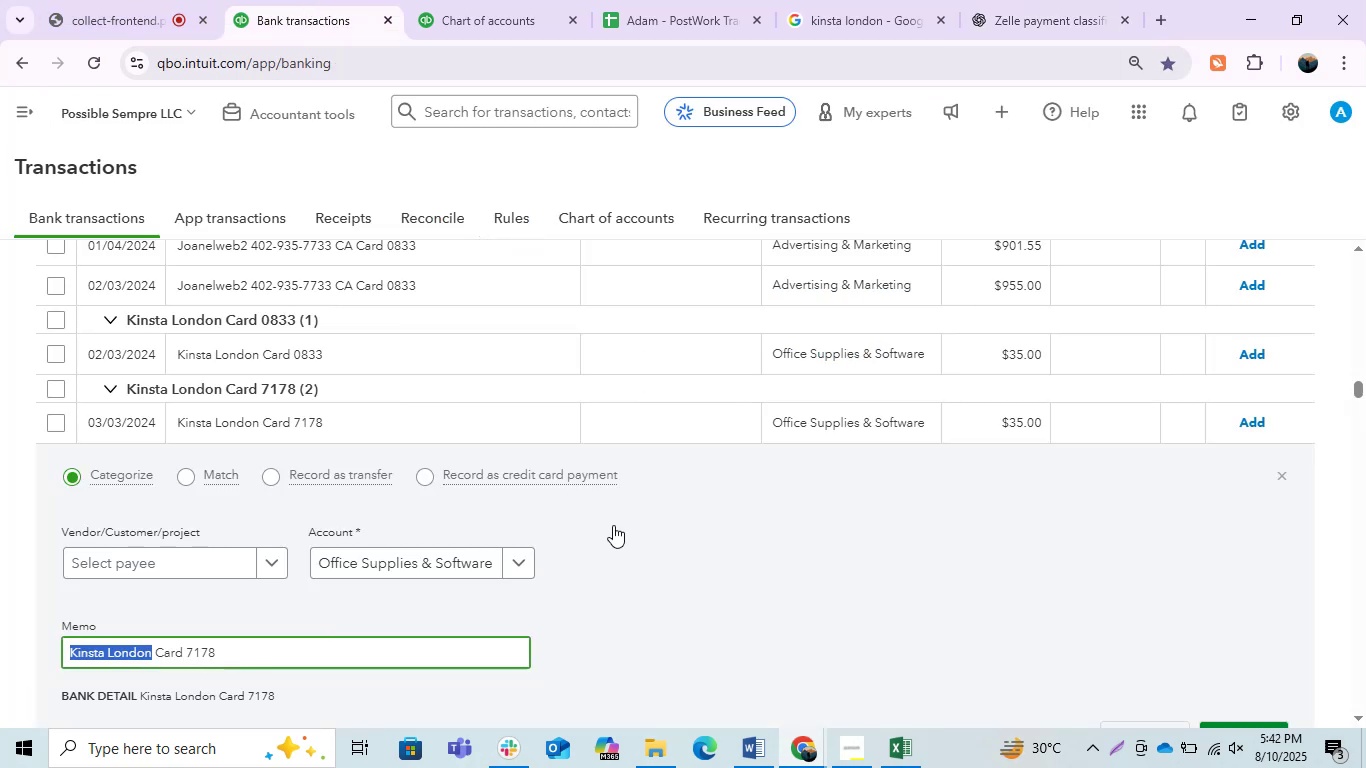 
left_click([642, 534])
 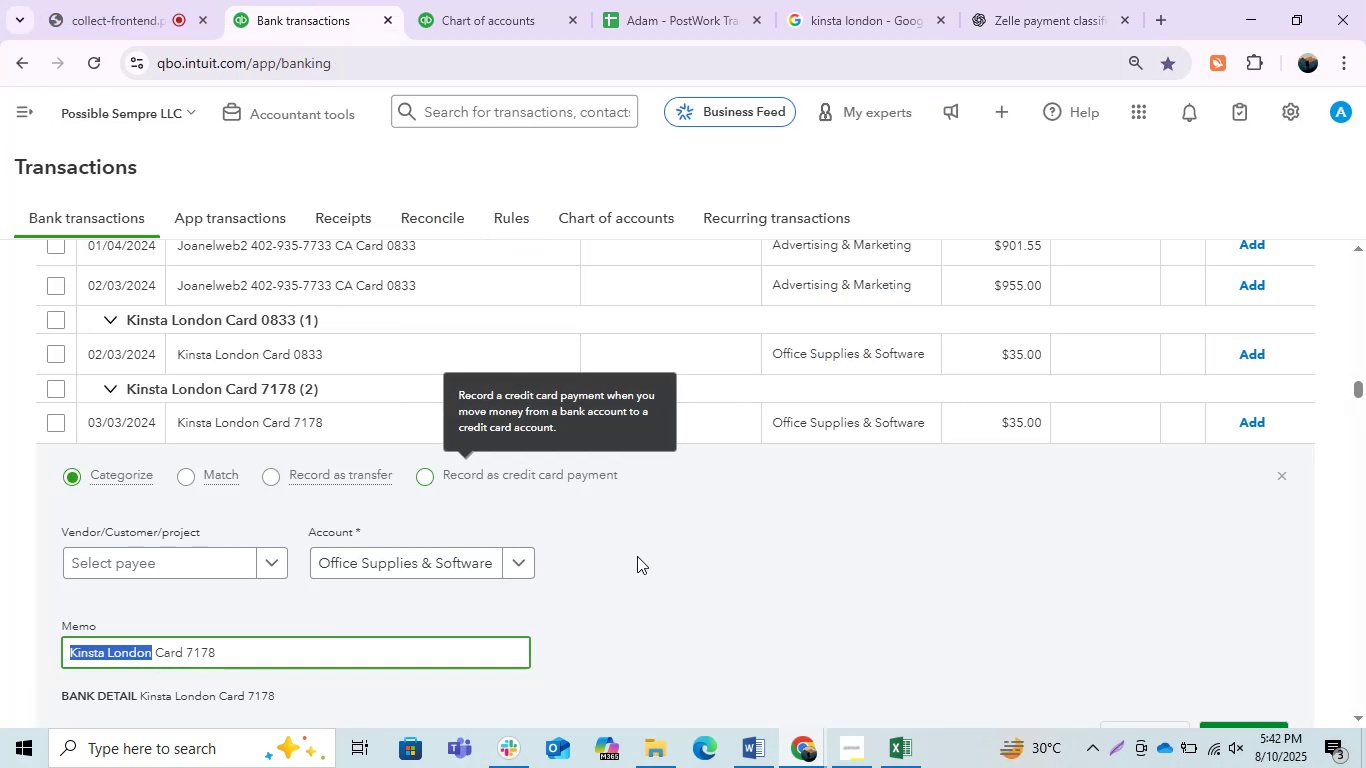 
left_click([634, 571])
 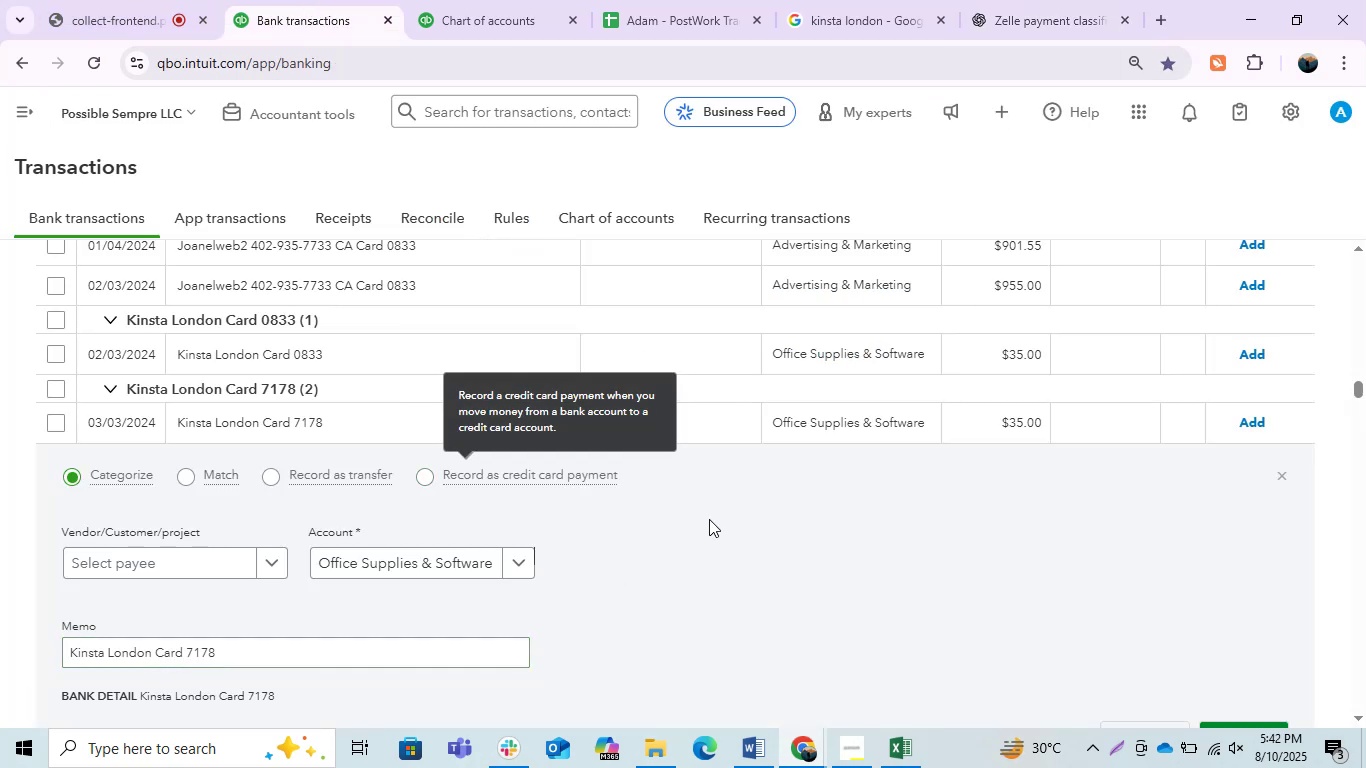 
left_click([721, 513])
 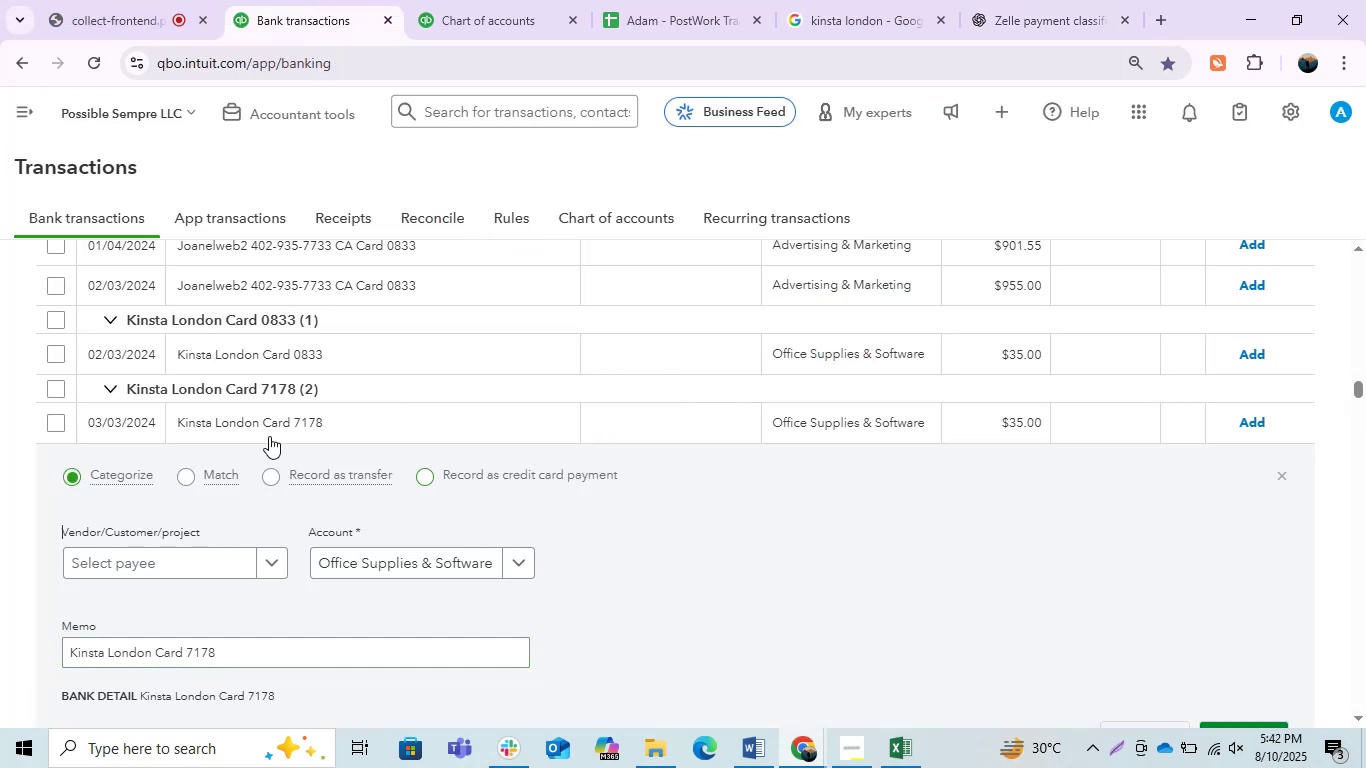 
left_click([269, 436])
 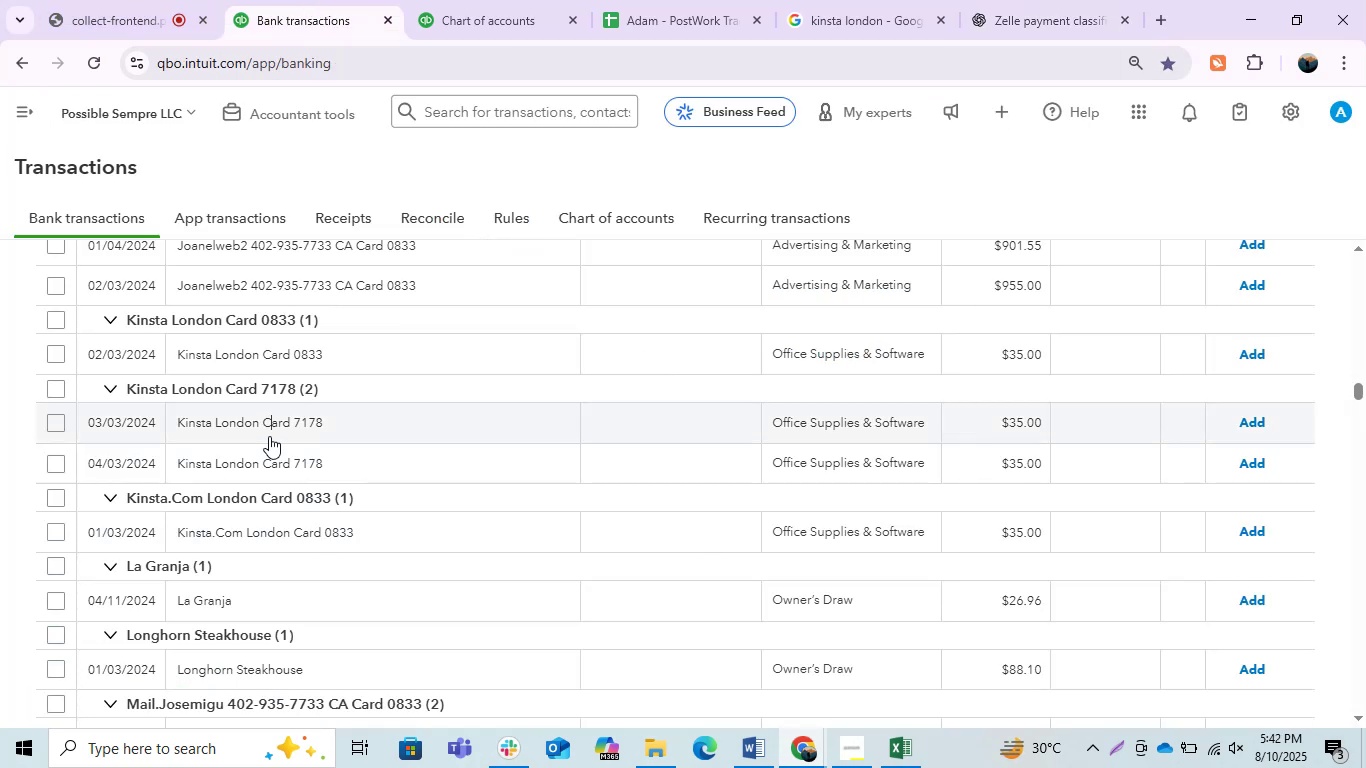 
left_click([225, 462])
 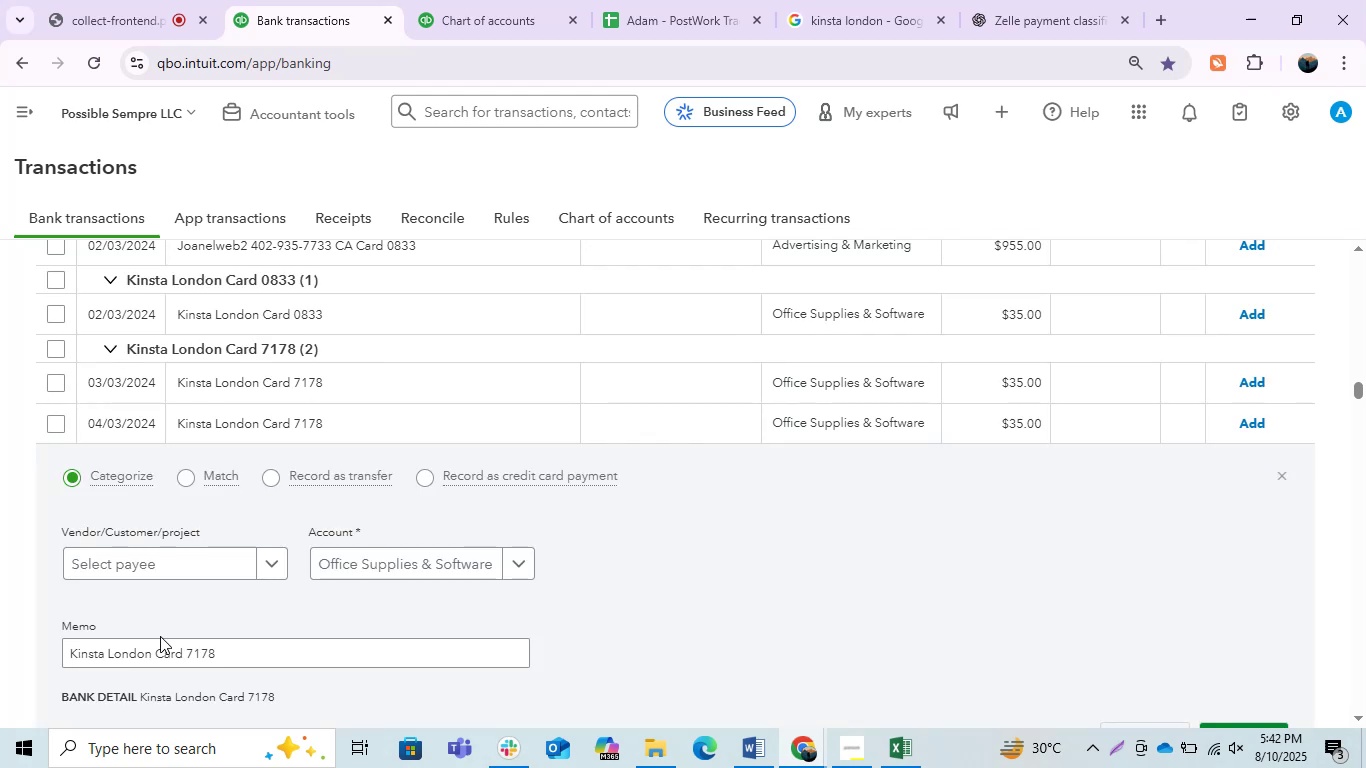 
left_click_drag(start_coordinate=[148, 660], to_coordinate=[41, 655])
 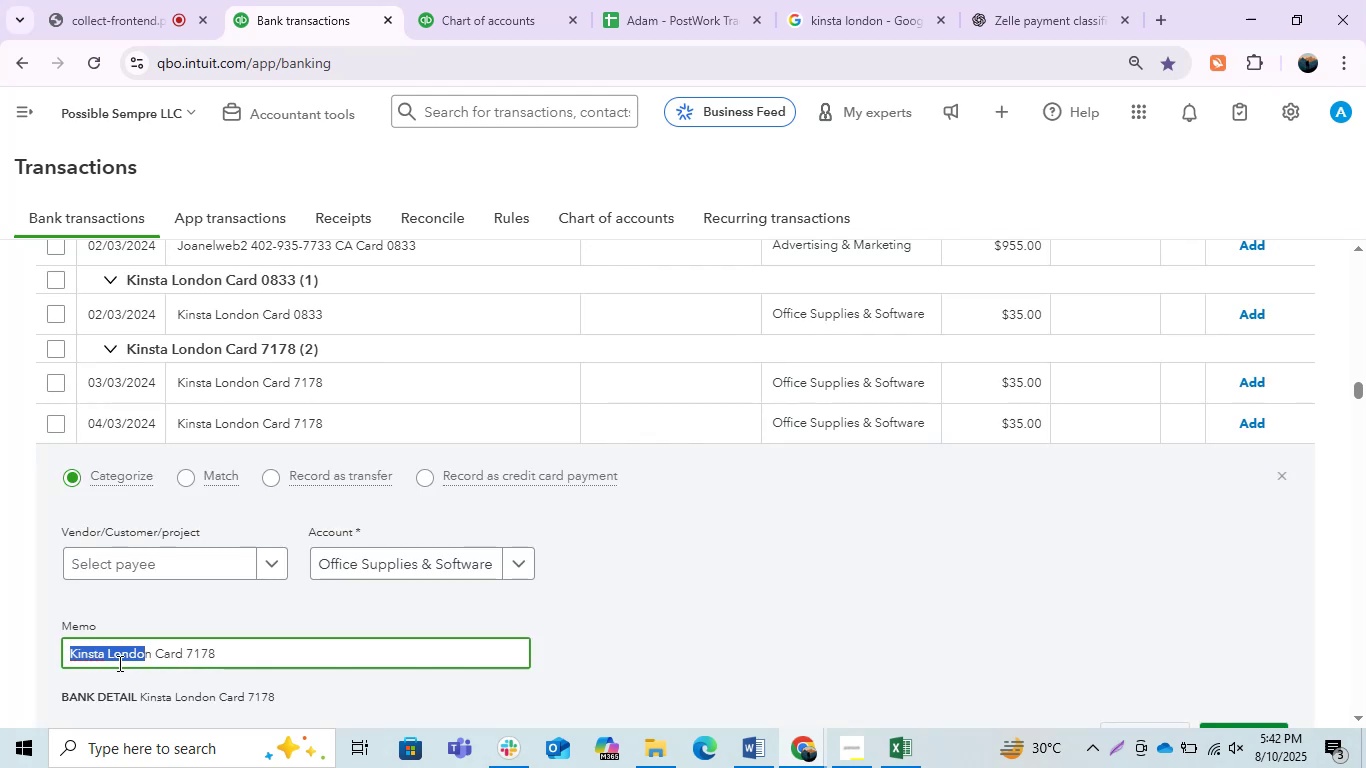 
left_click([119, 663])
 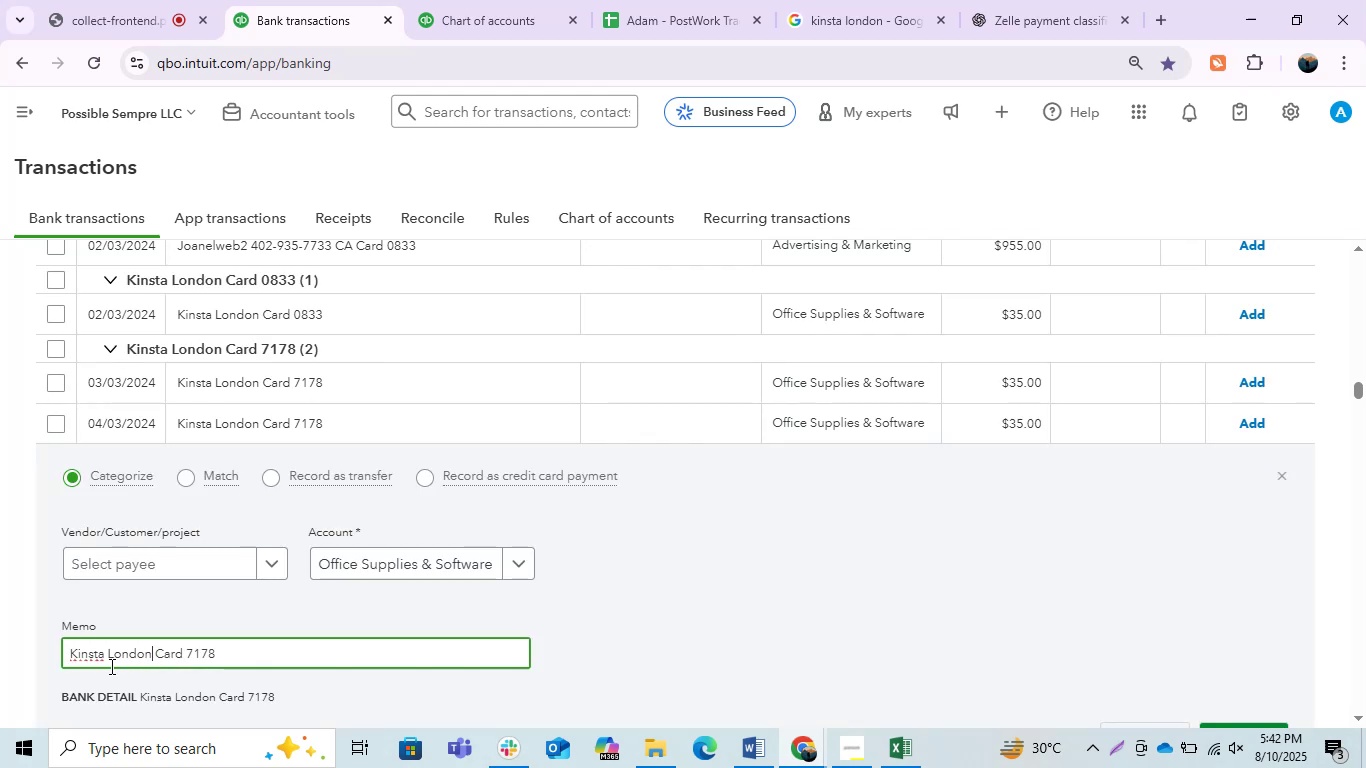 
left_click_drag(start_coordinate=[103, 657], to_coordinate=[17, 643])
 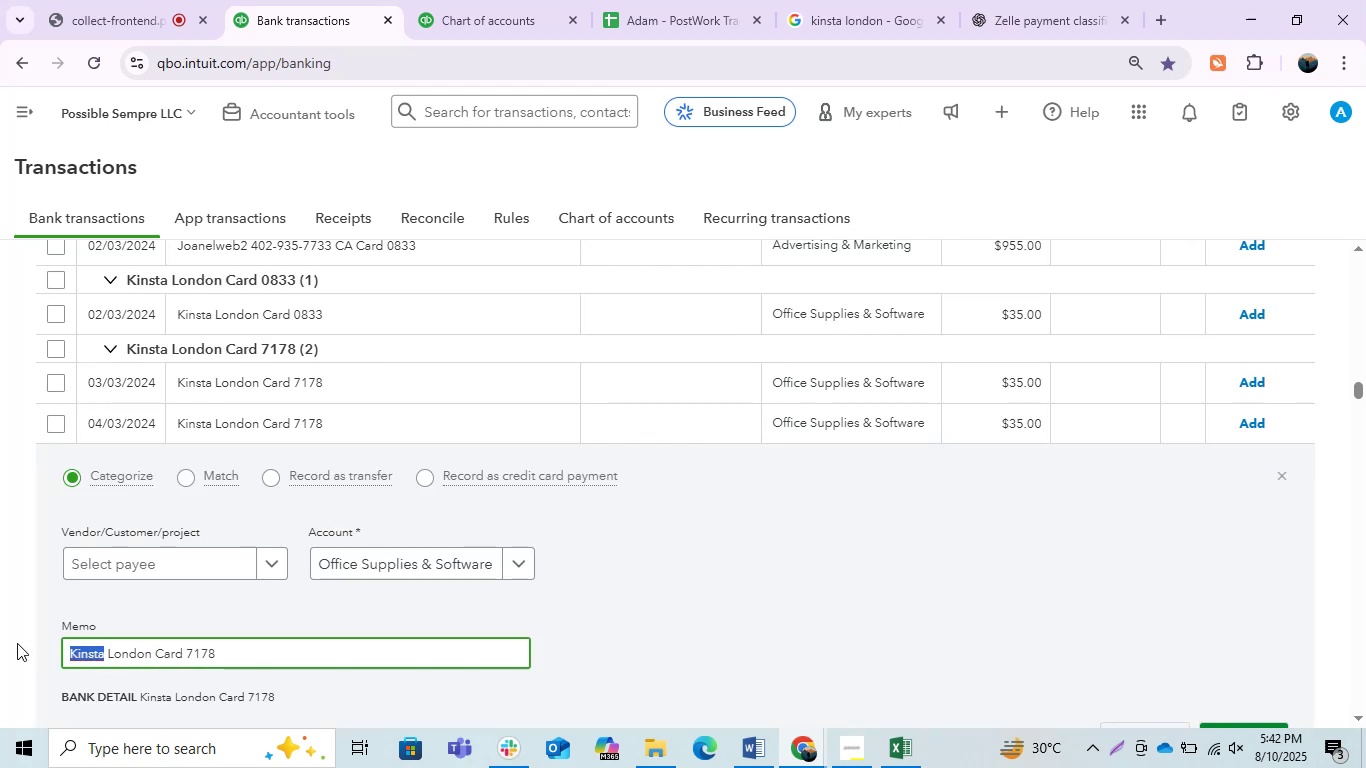 
key(Control+C)
 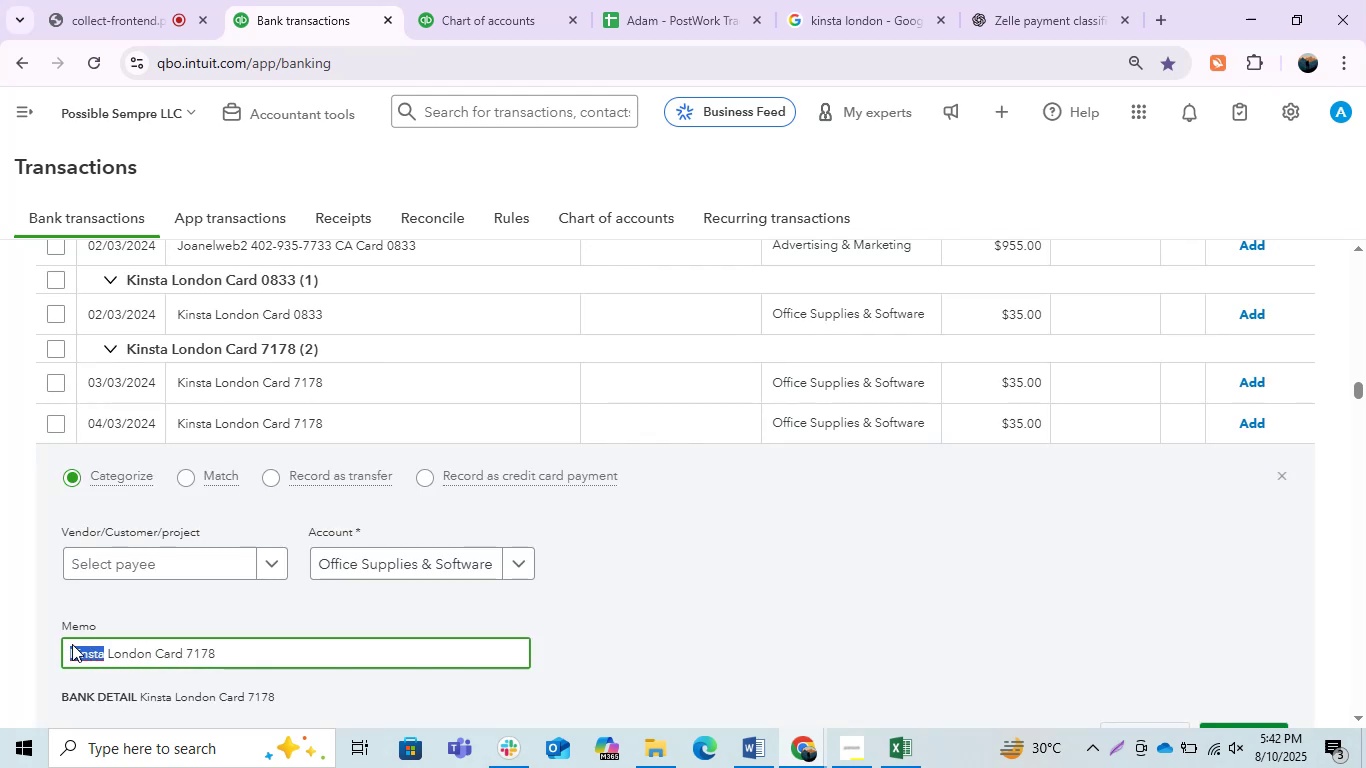 
key(Control+C)
 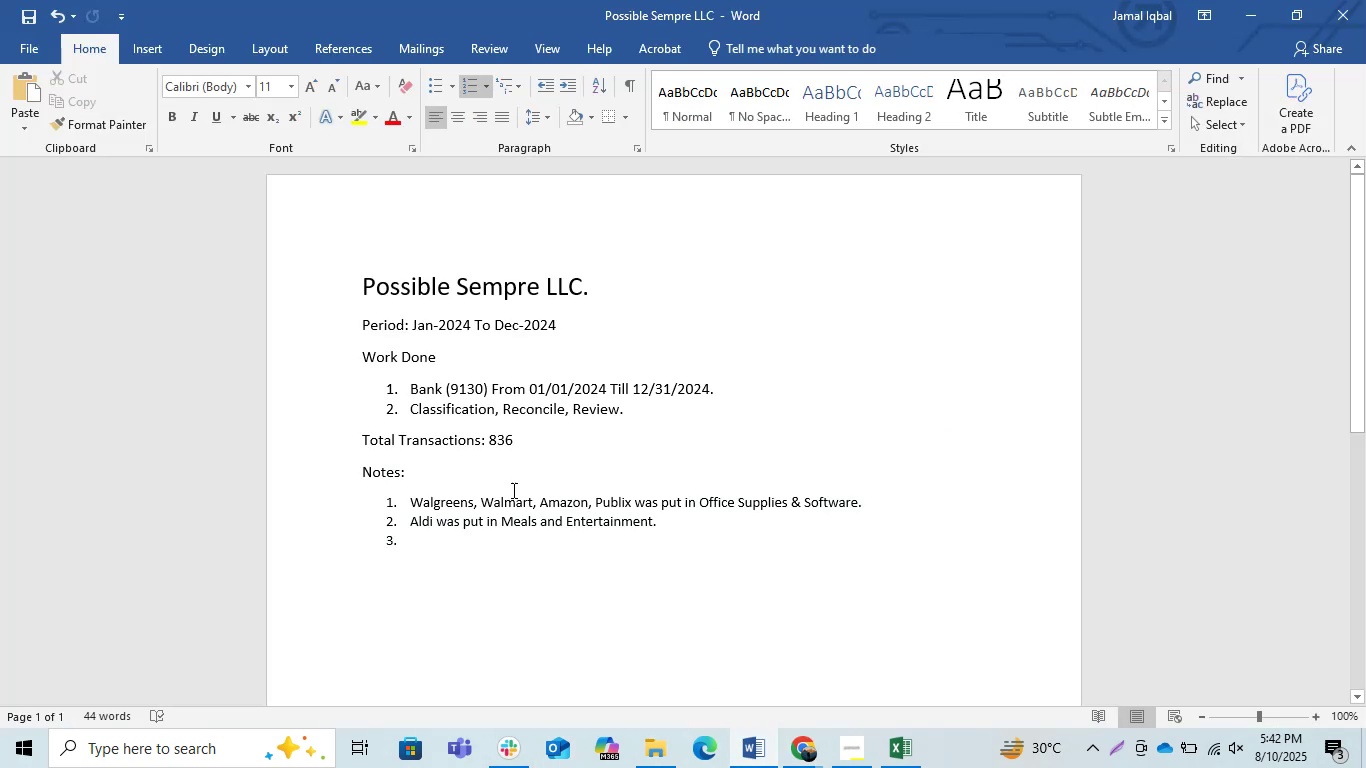 
left_click([416, 504])
 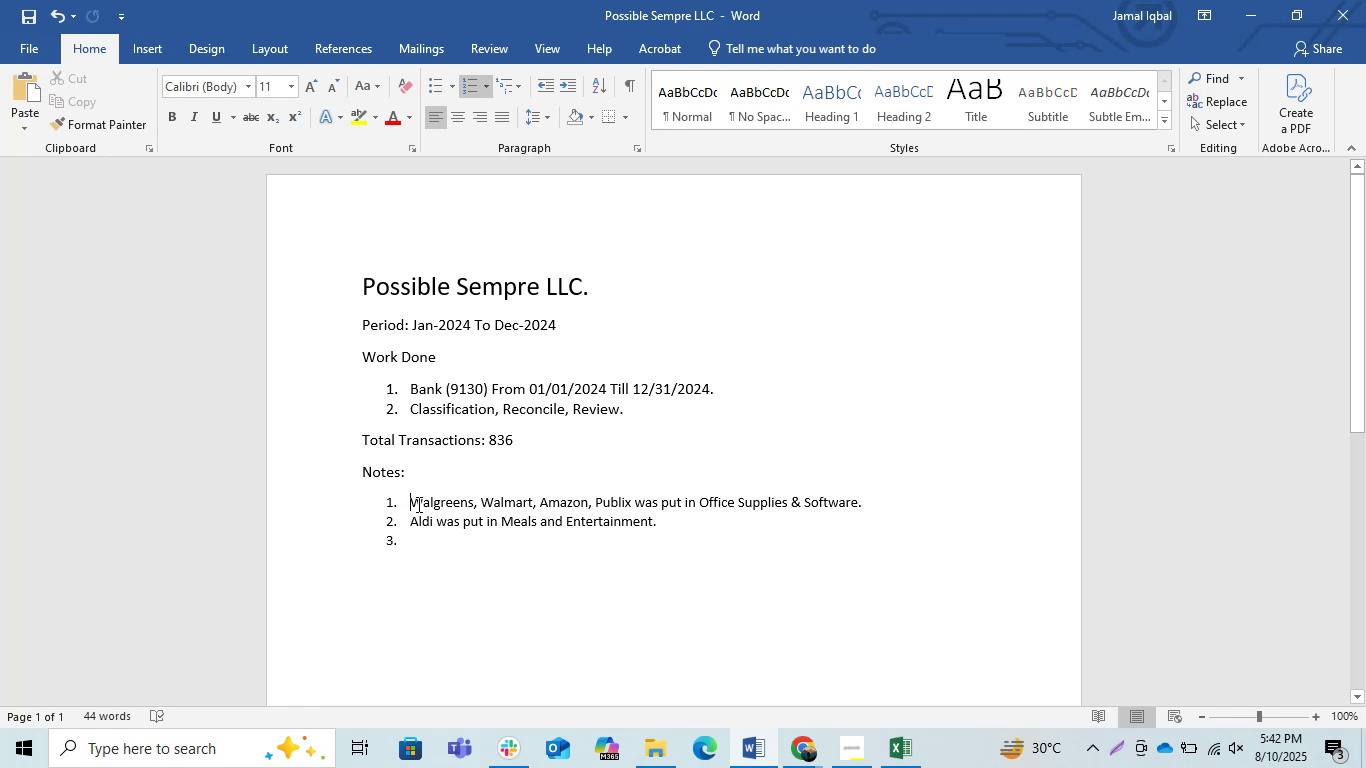 
key(Control+V)
 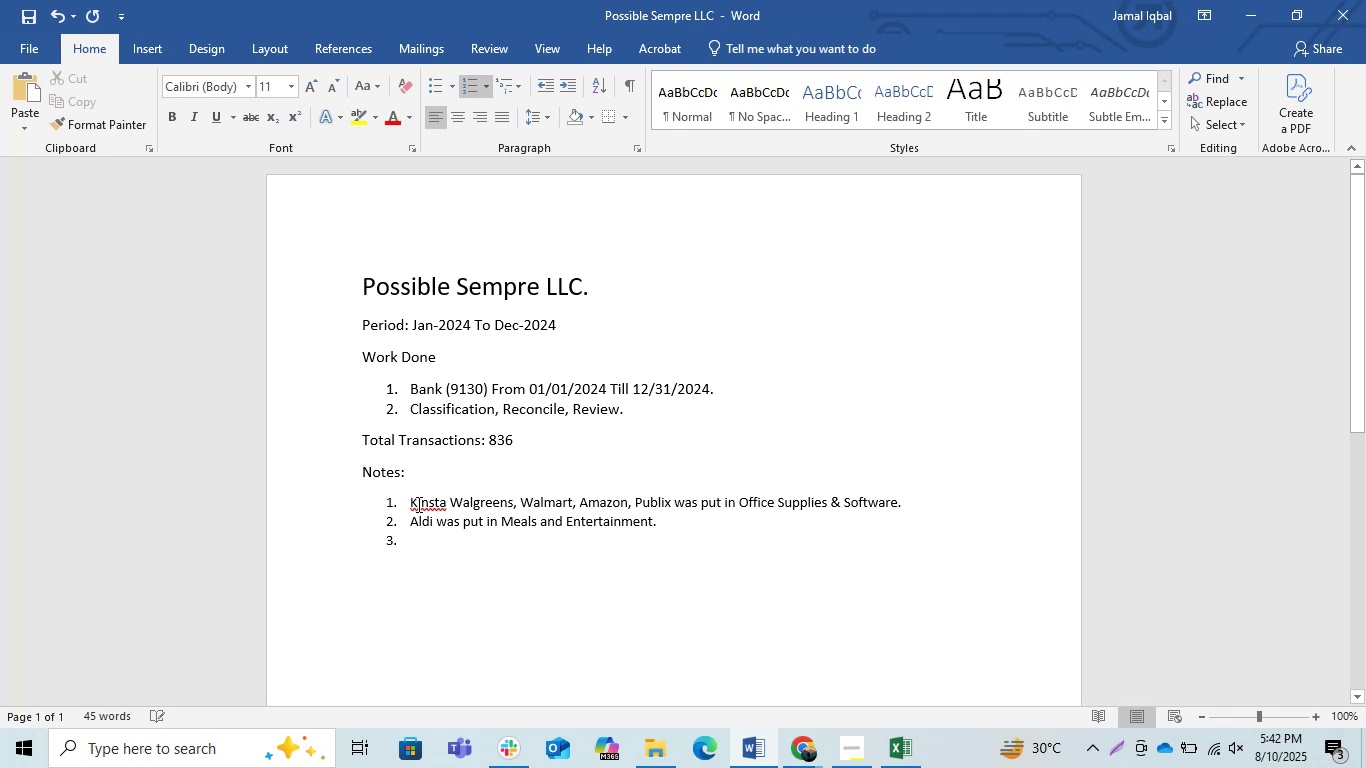 
key(ArrowLeft)
 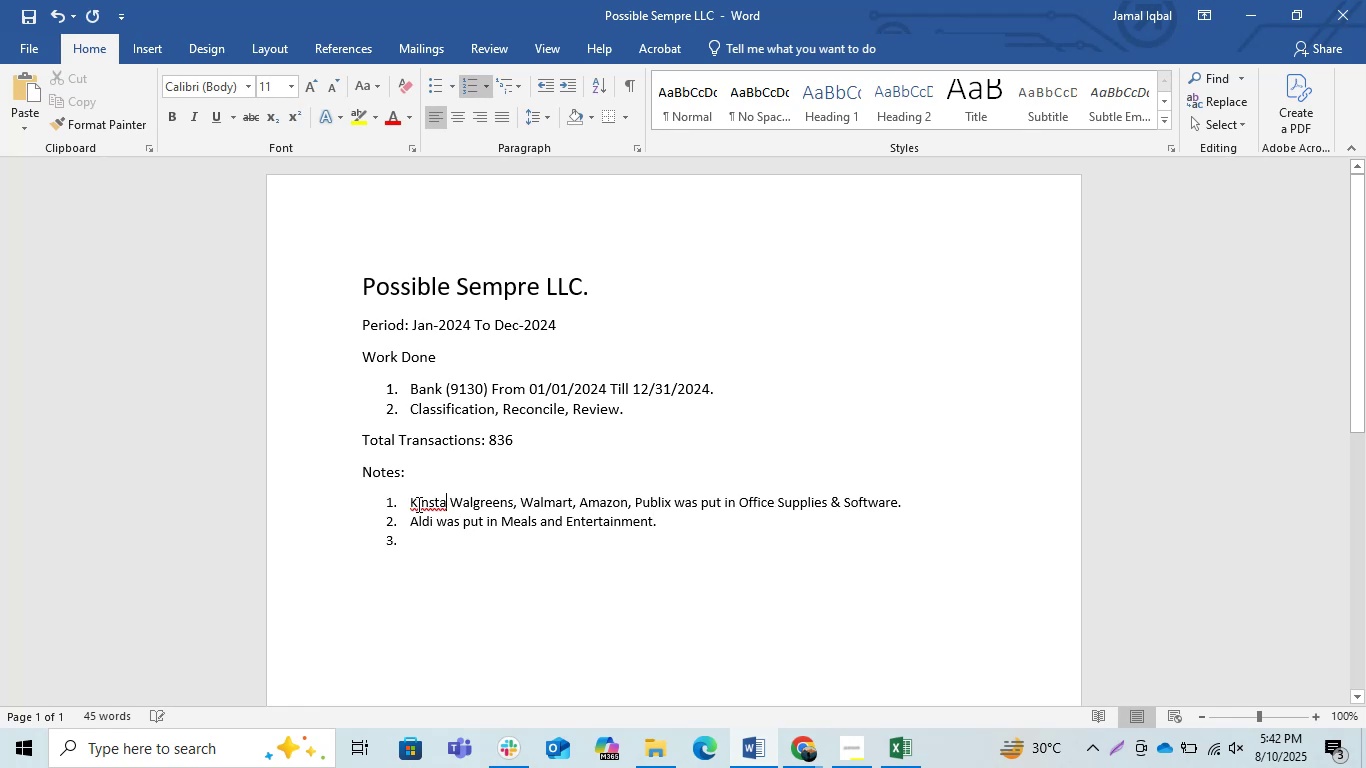 
key(Comma)
 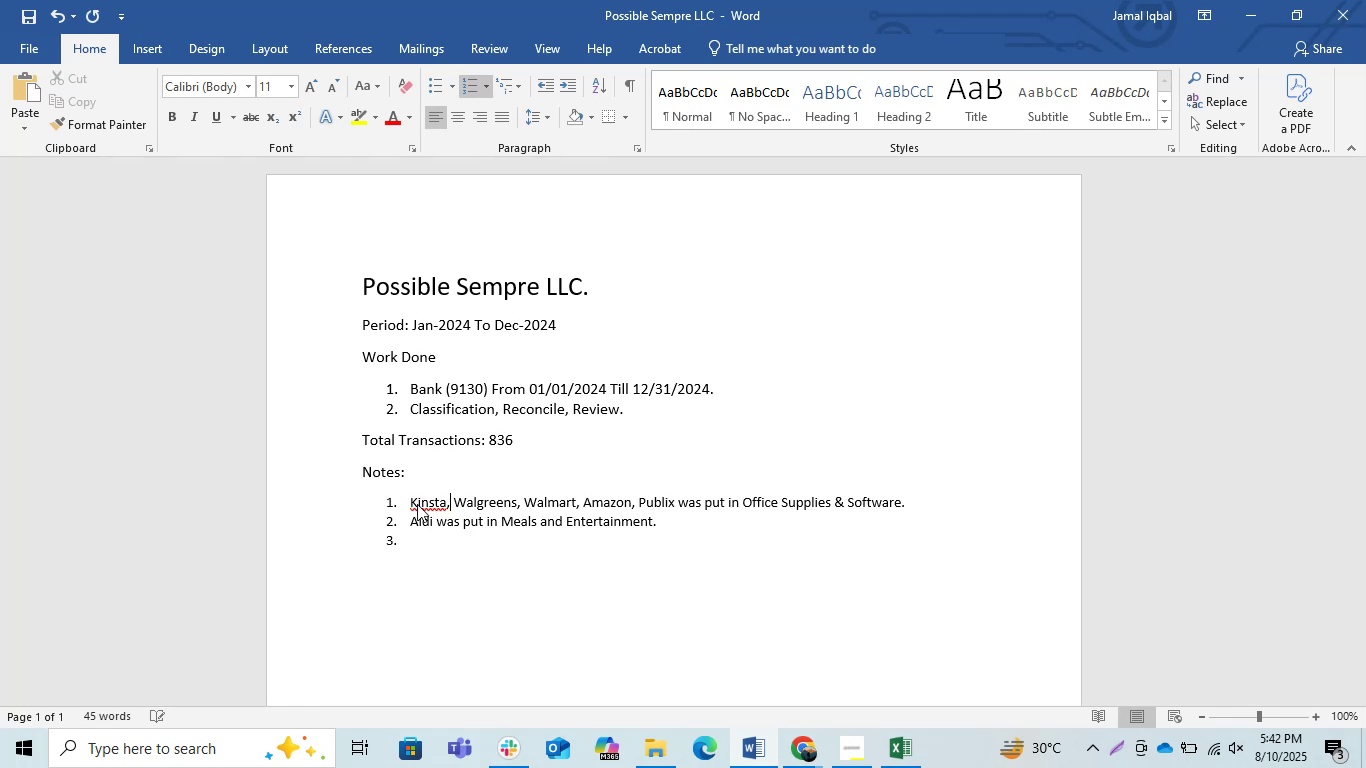 
key(ArrowDown)
 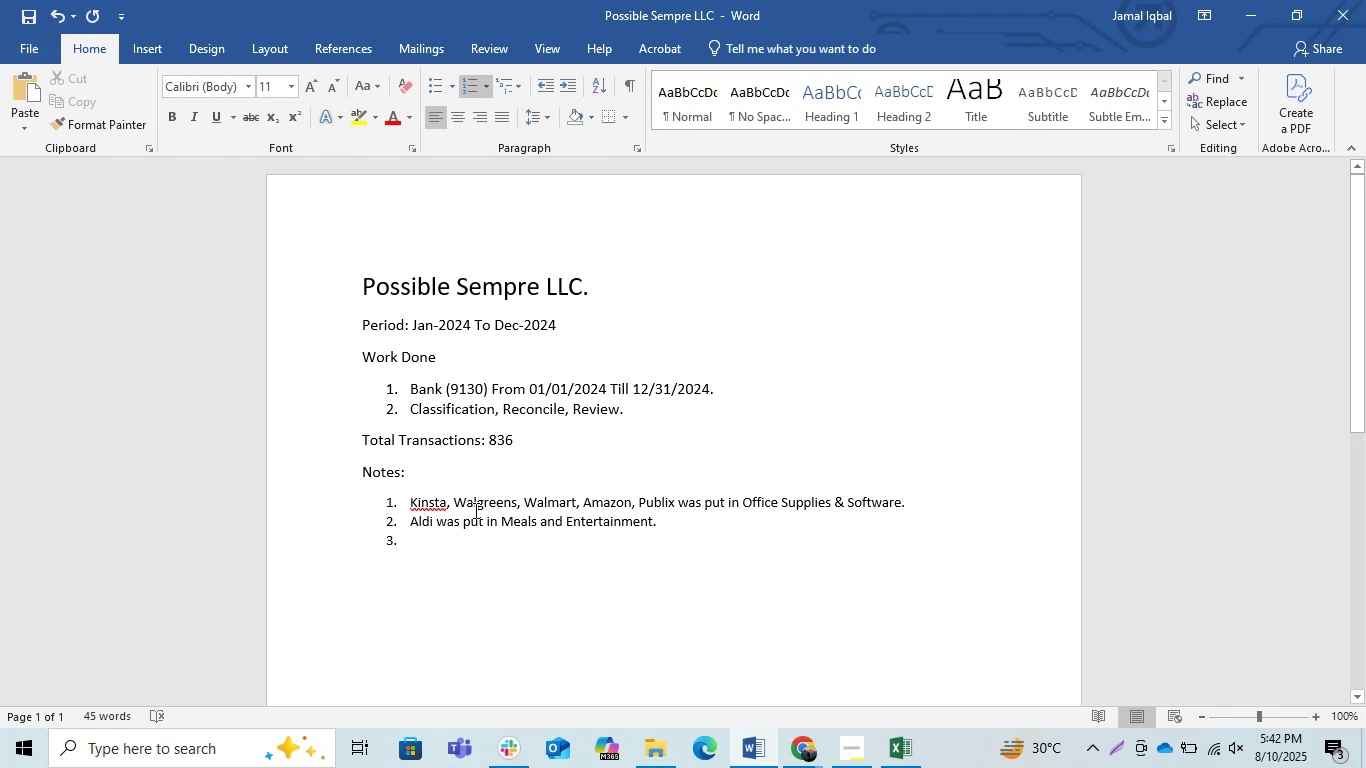 
left_click([456, 507])
 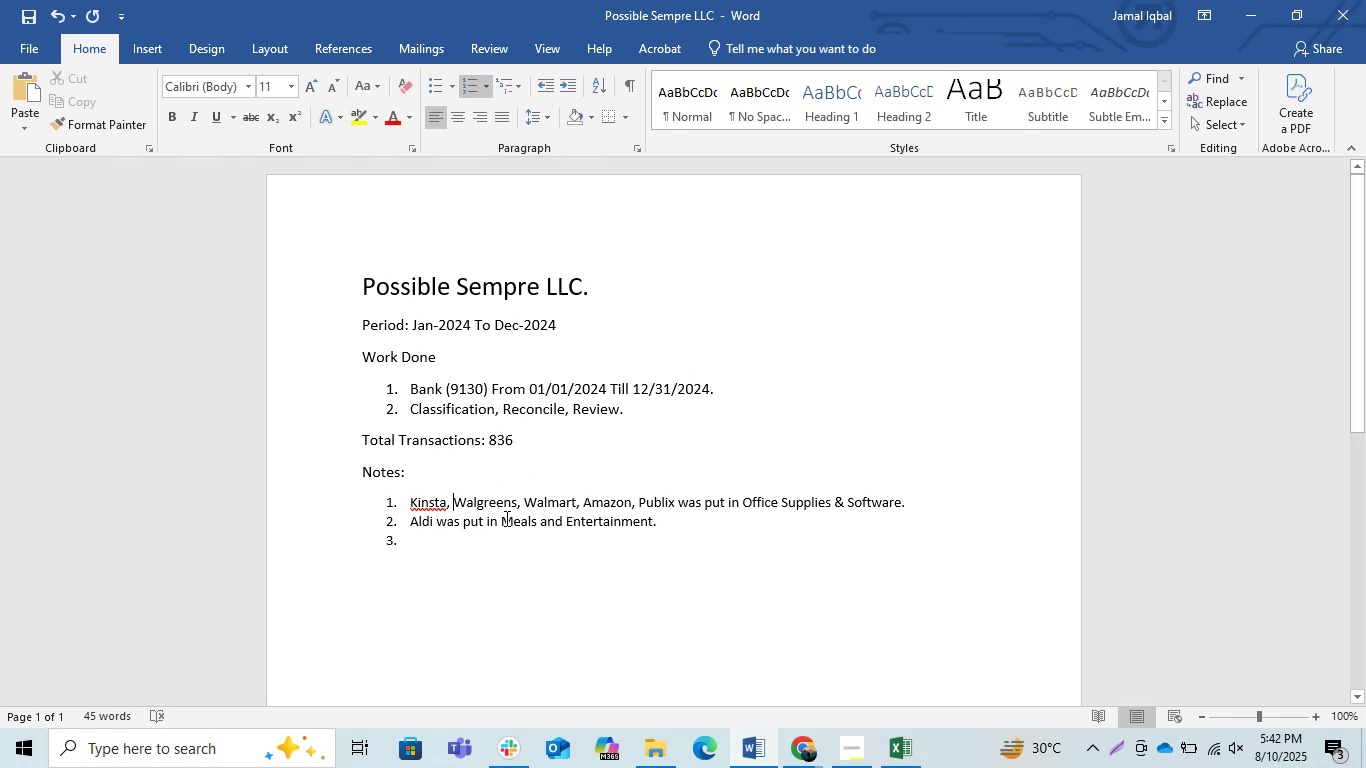 
key(Backspace)
 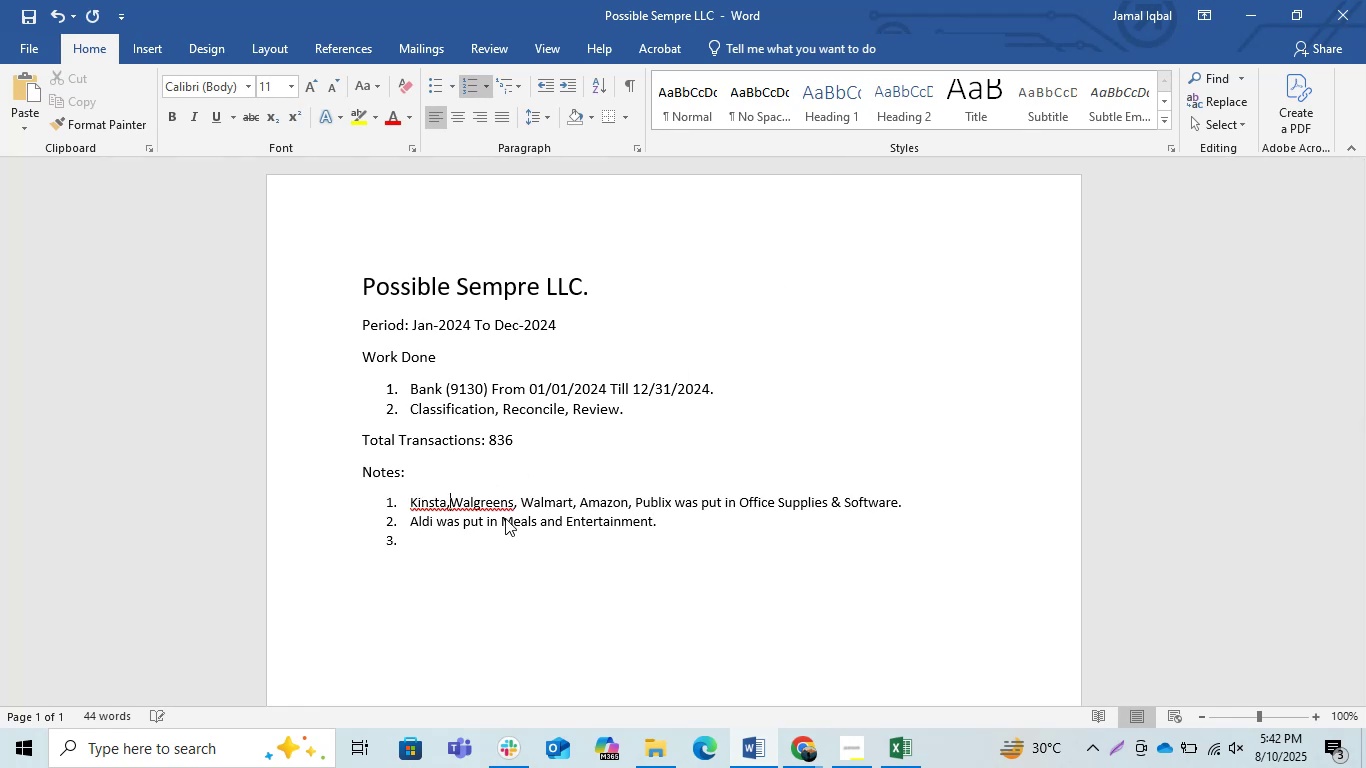 
key(Space)
 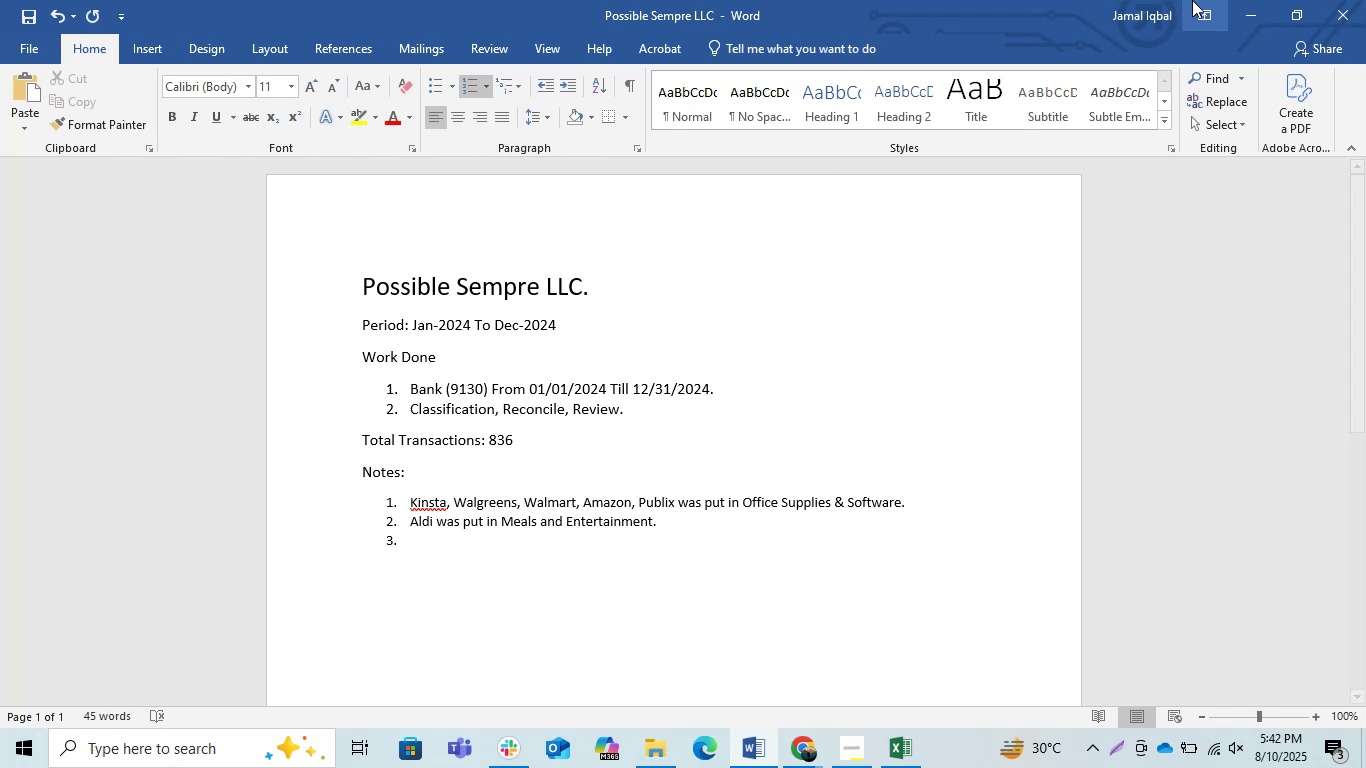 
left_click([1266, 0])
 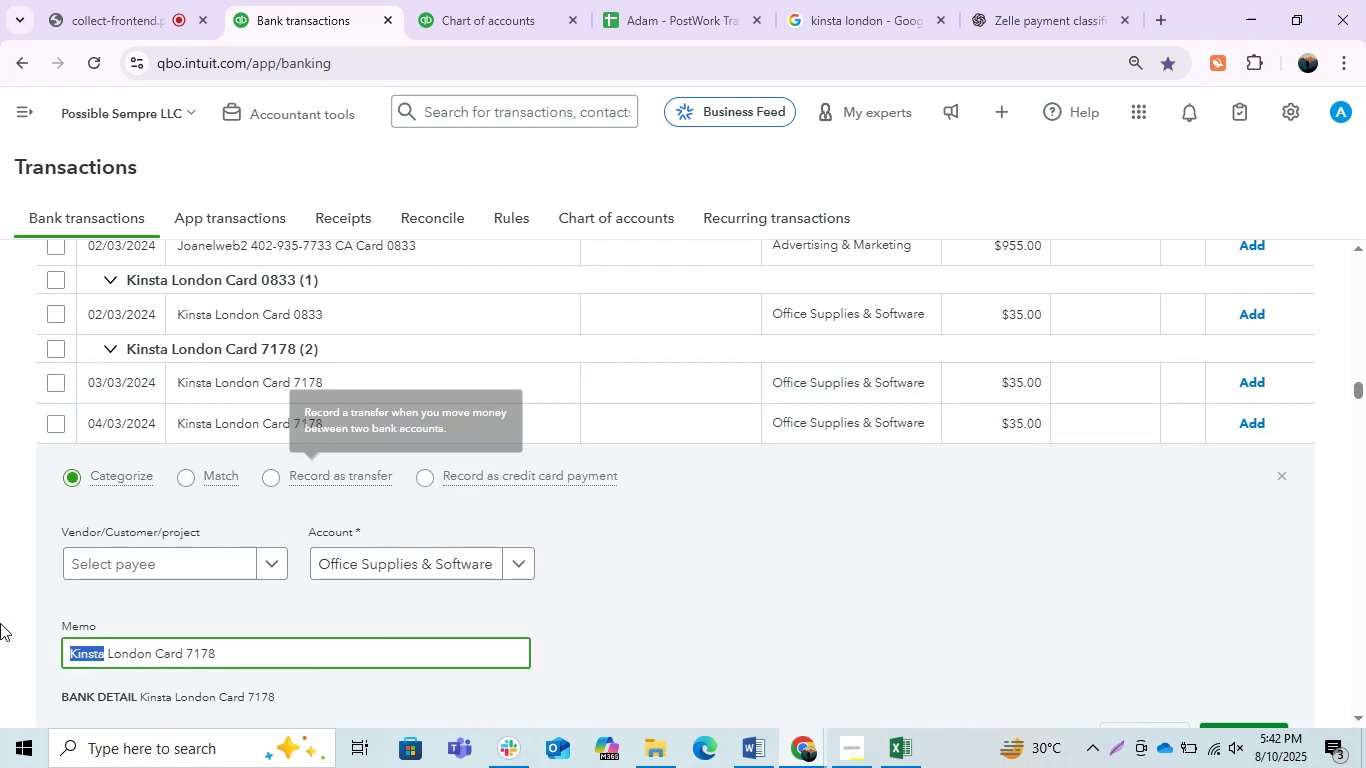 
left_click([121, 652])
 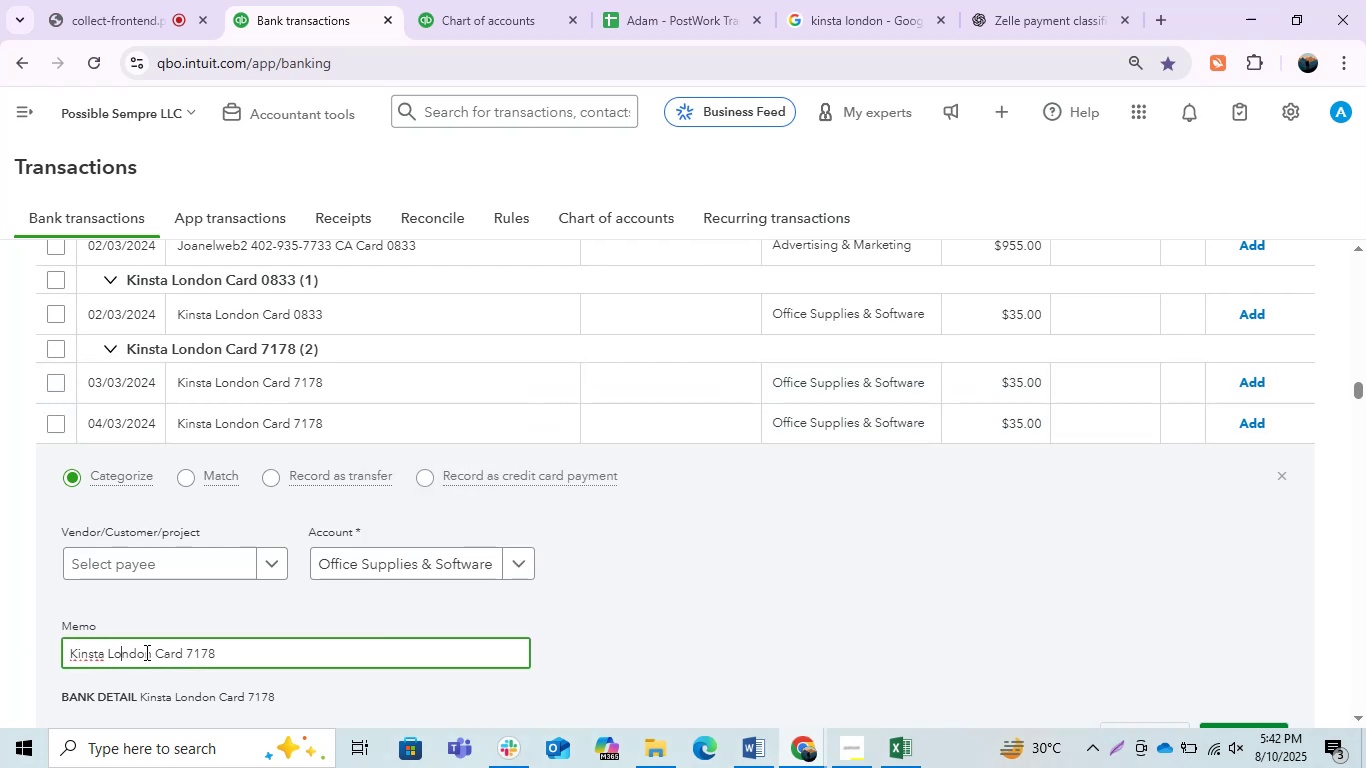 
left_click_drag(start_coordinate=[182, 655], to_coordinate=[0, 650])
 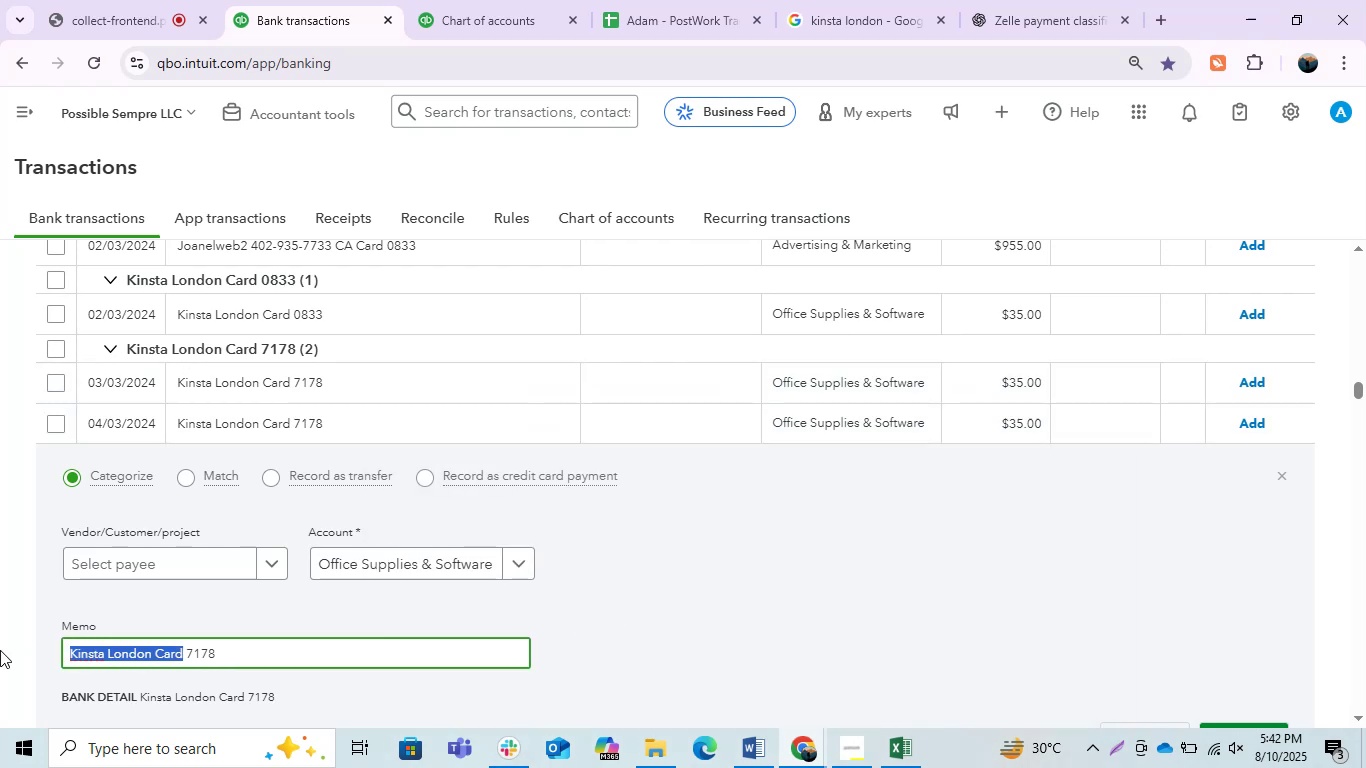 
key(Control+C)
 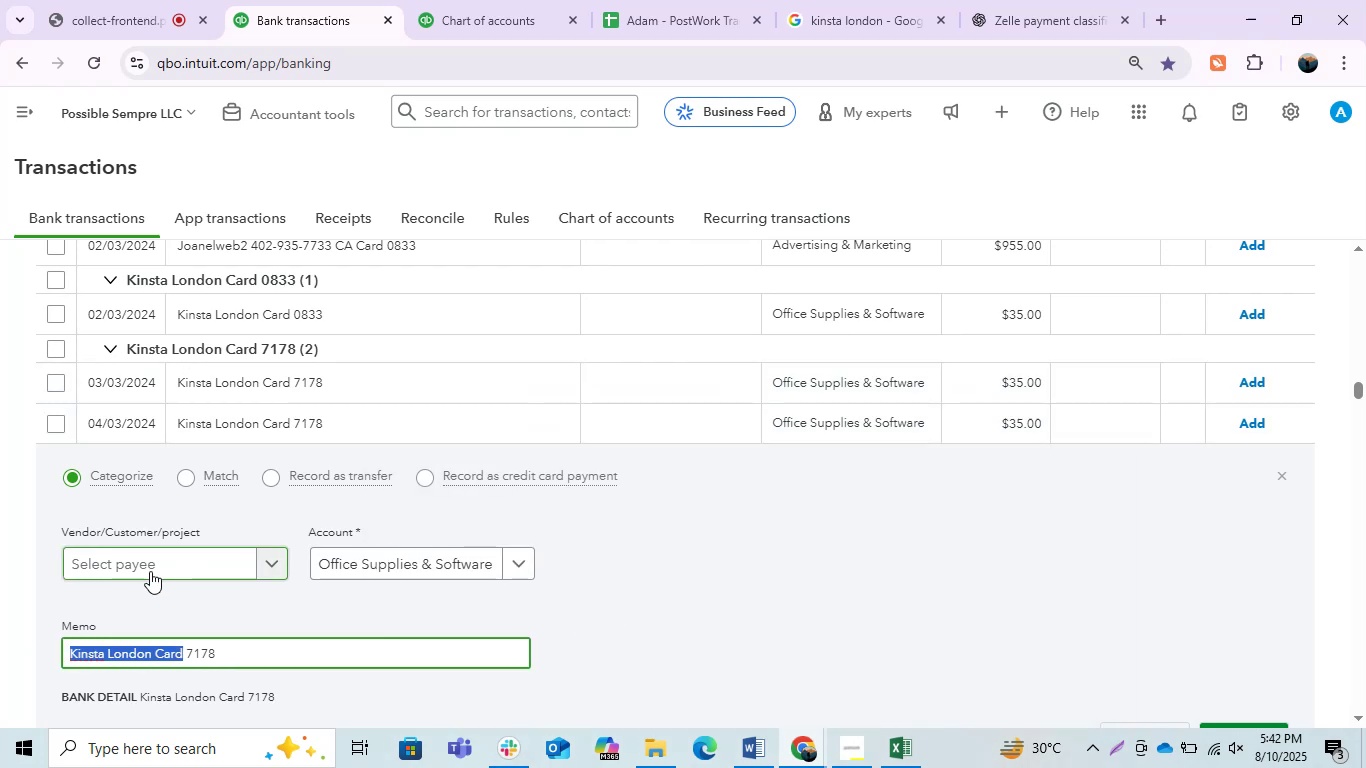 
left_click([179, 545])
 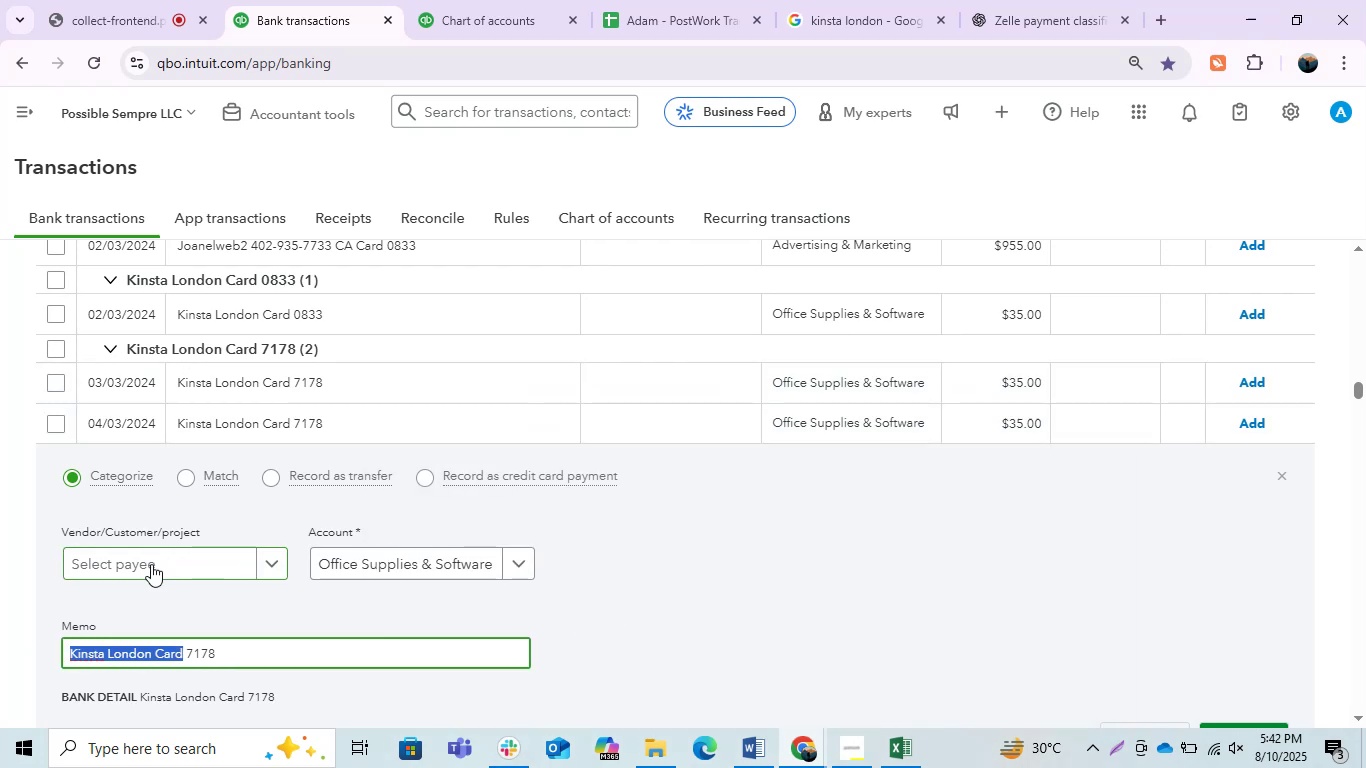 
left_click([151, 564])
 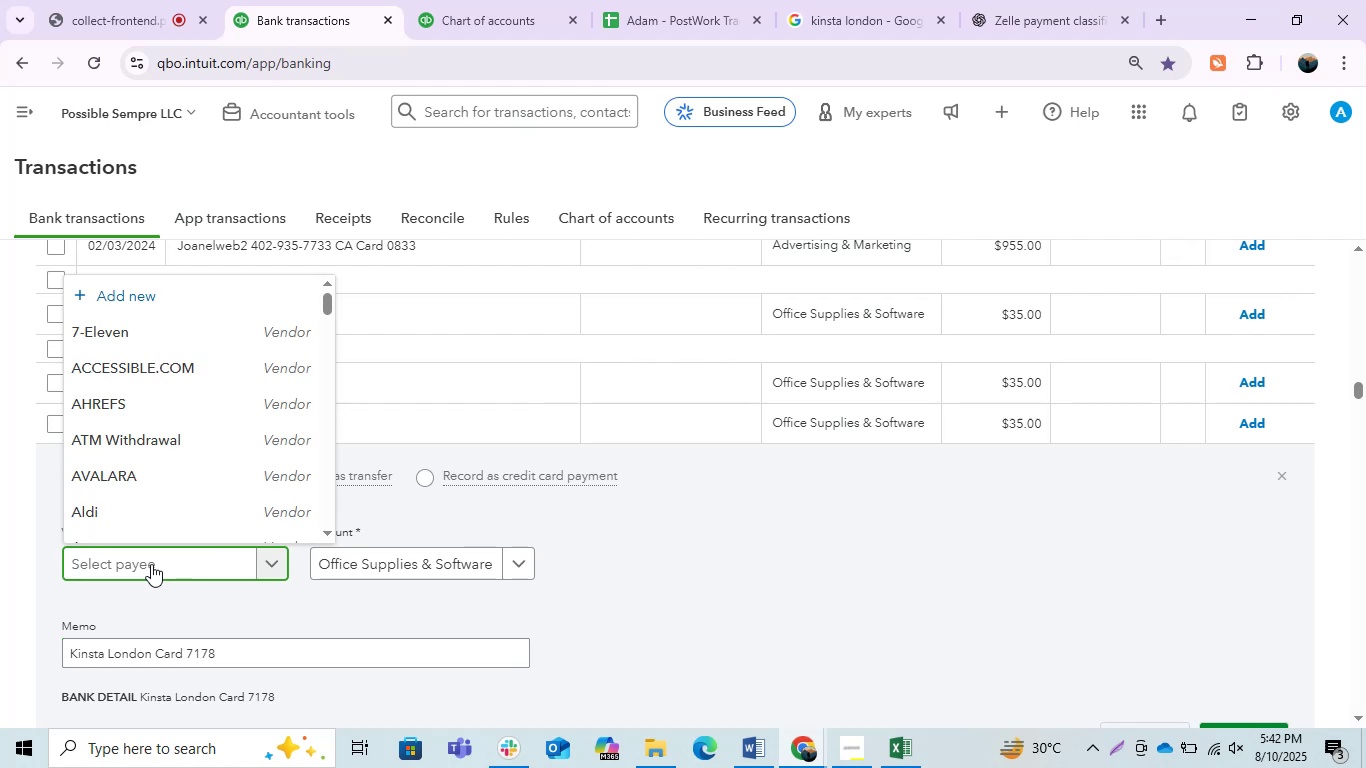 
key(Control+V)
 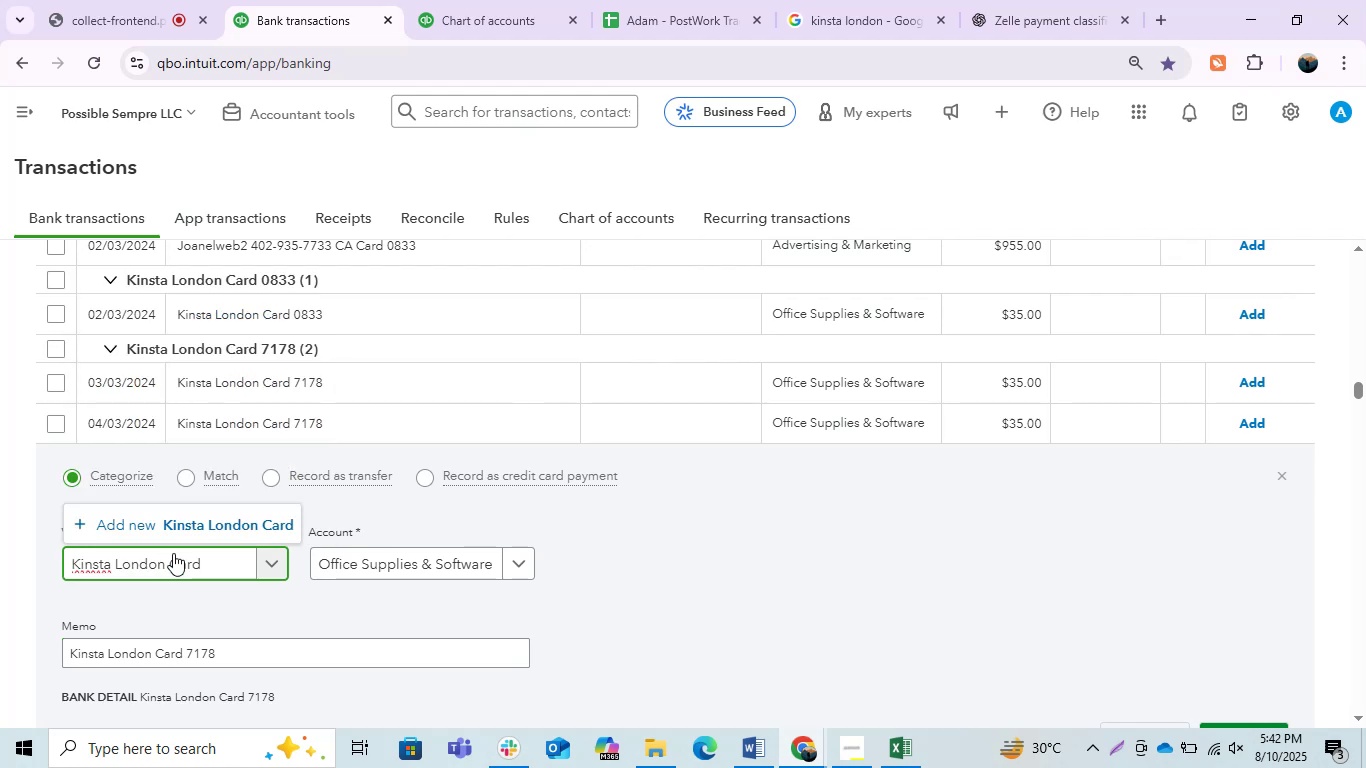 
left_click([214, 524])
 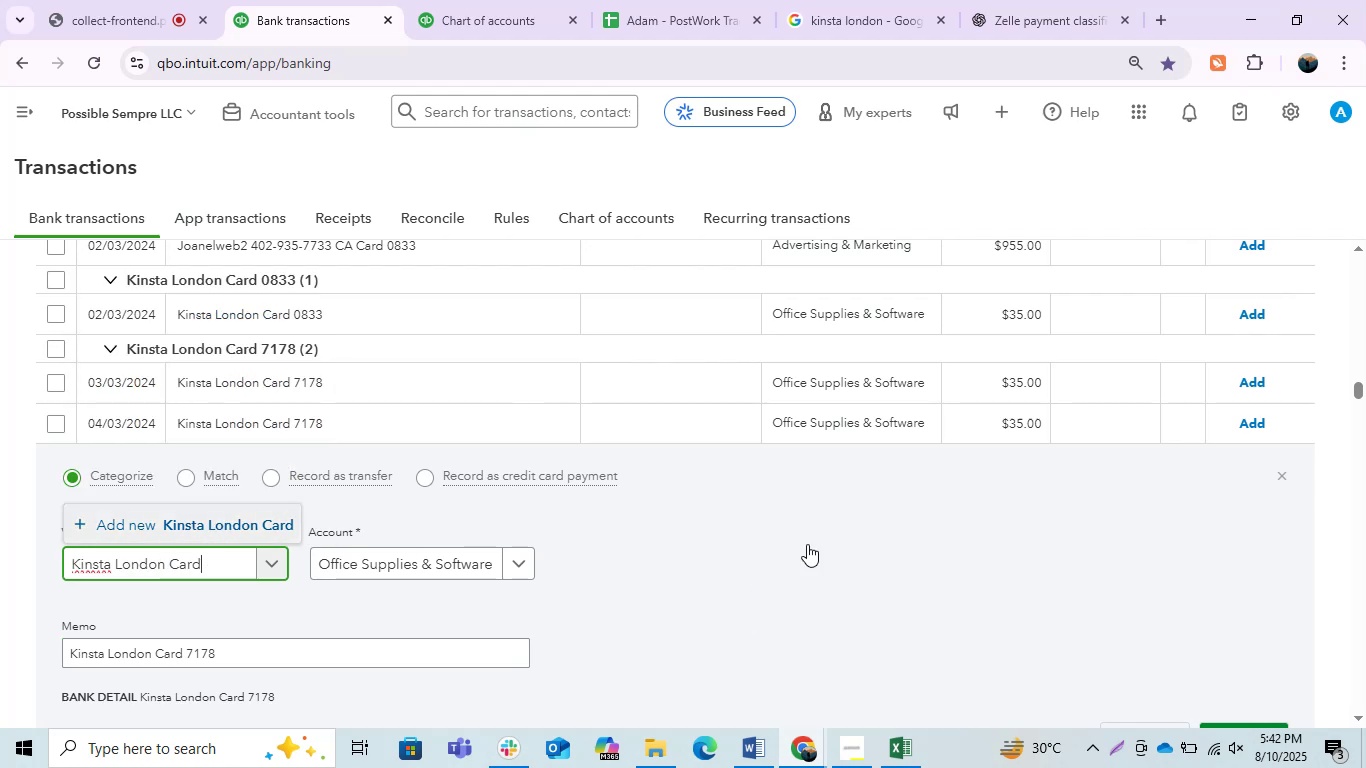 
left_click([1043, 0])
 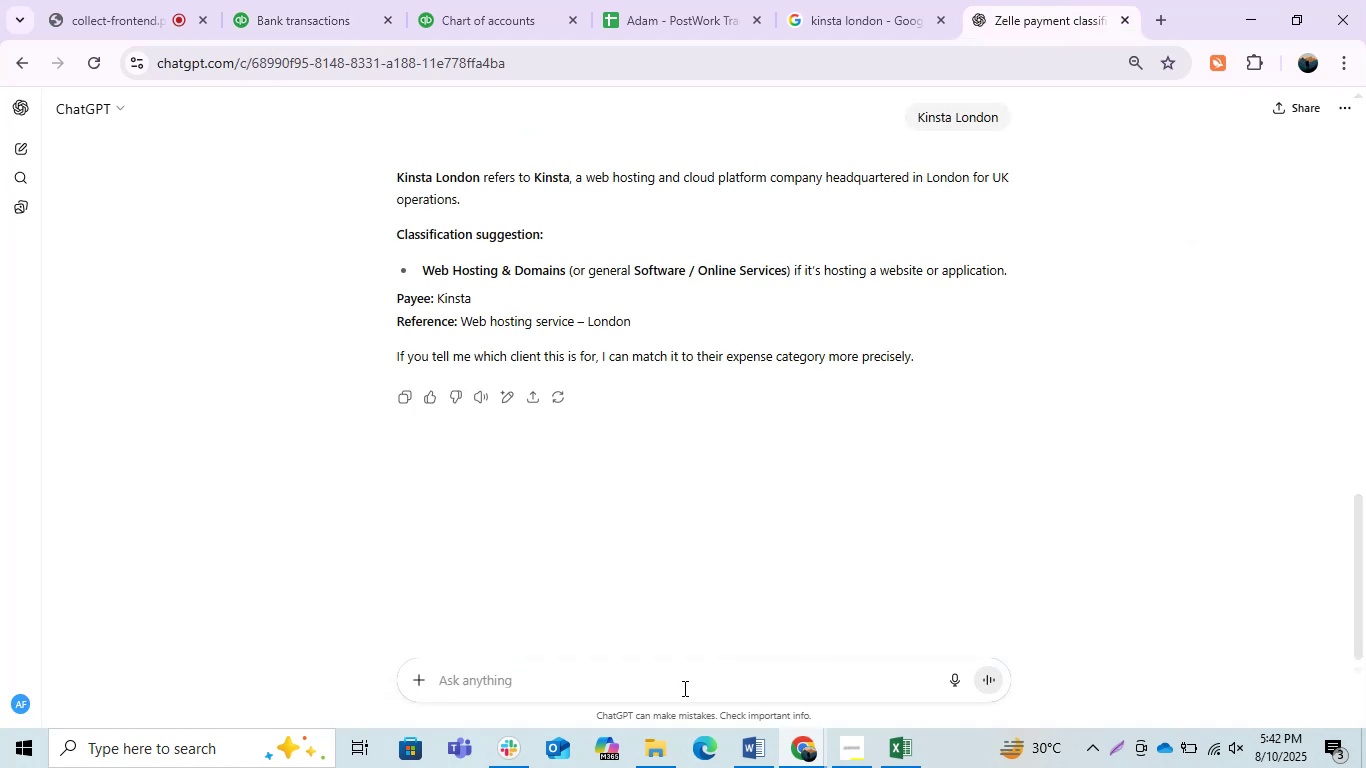 
left_click([652, 673])
 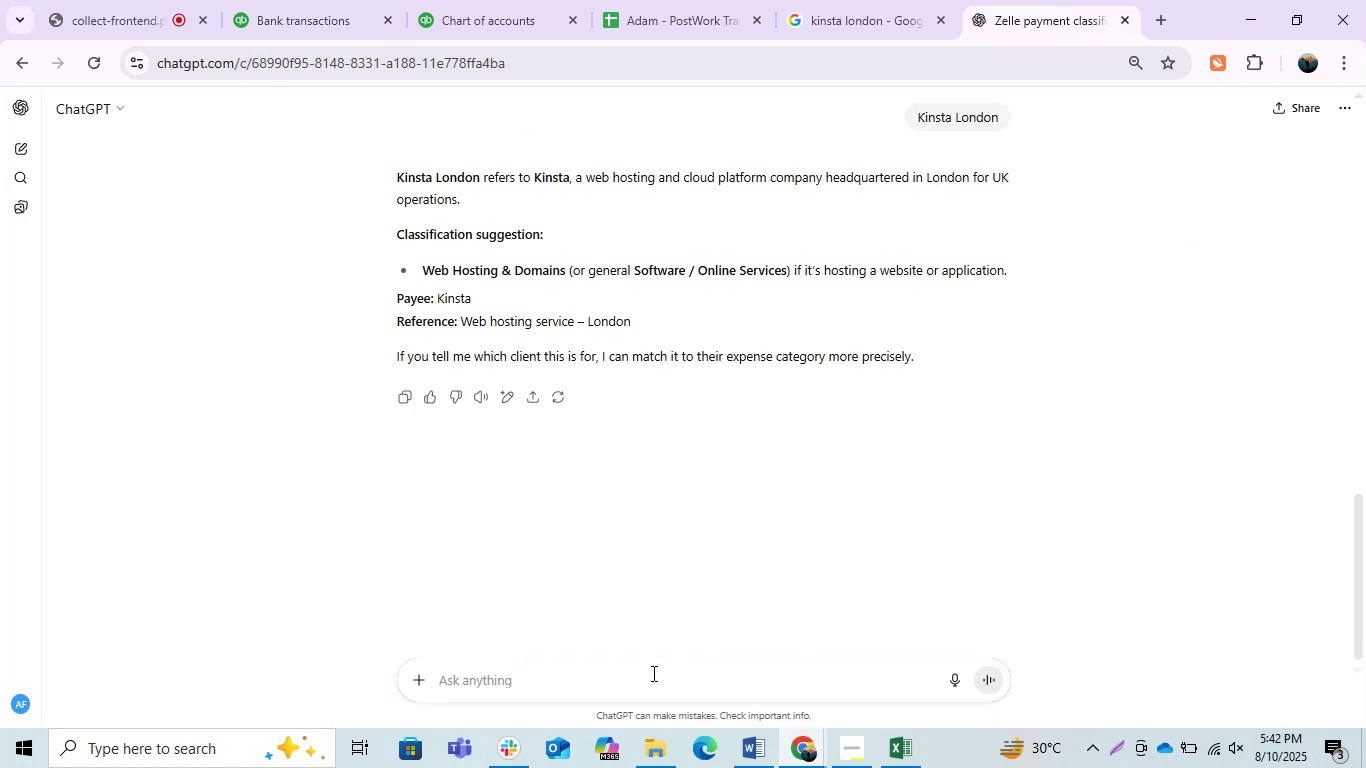 
type(vendor)
 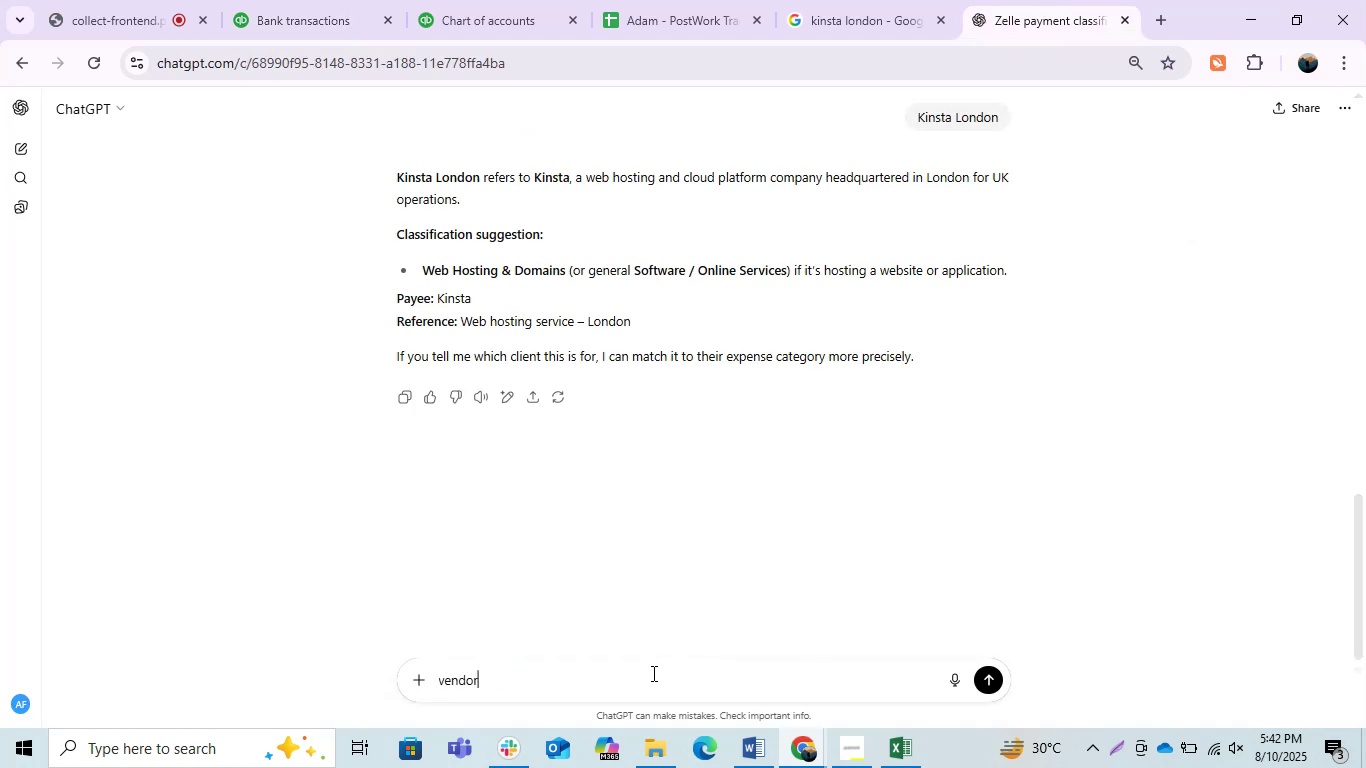 
key(Enter)
 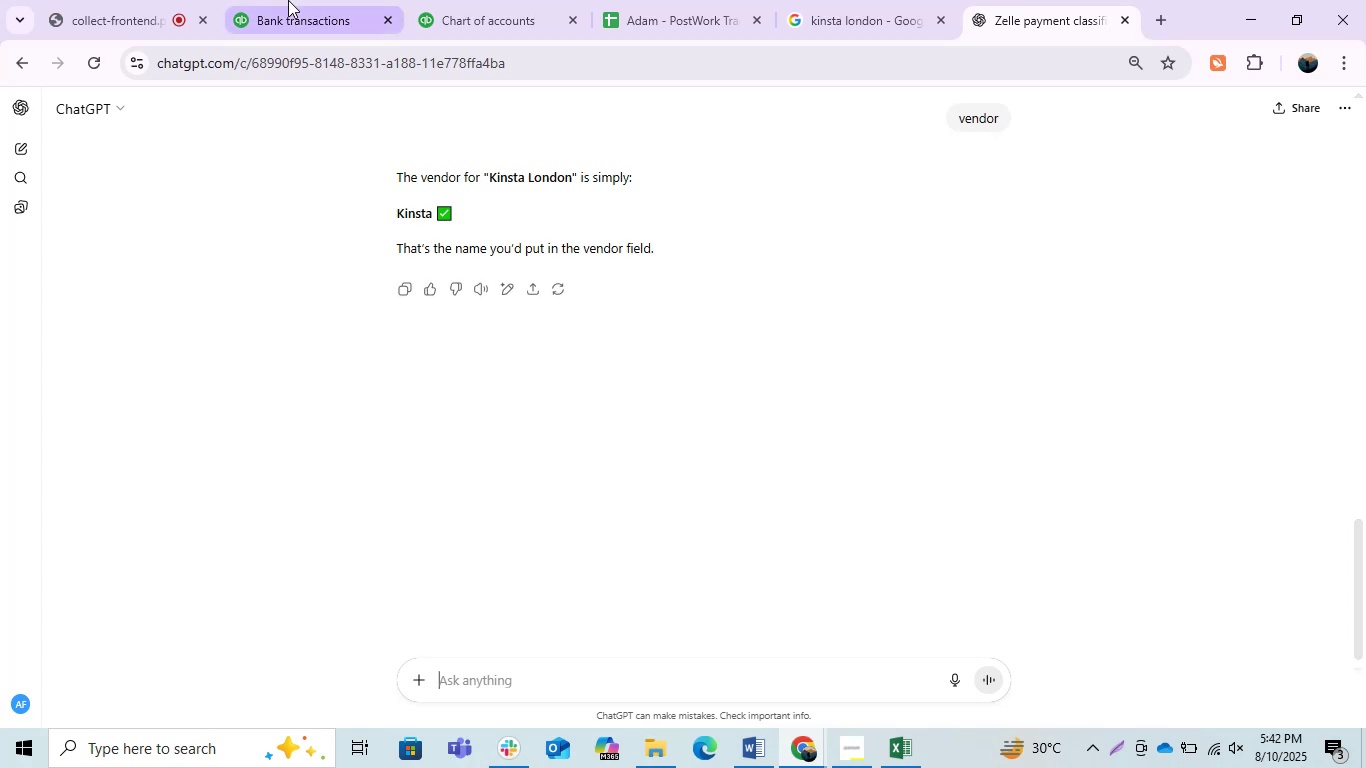 
left_click([157, 0])
 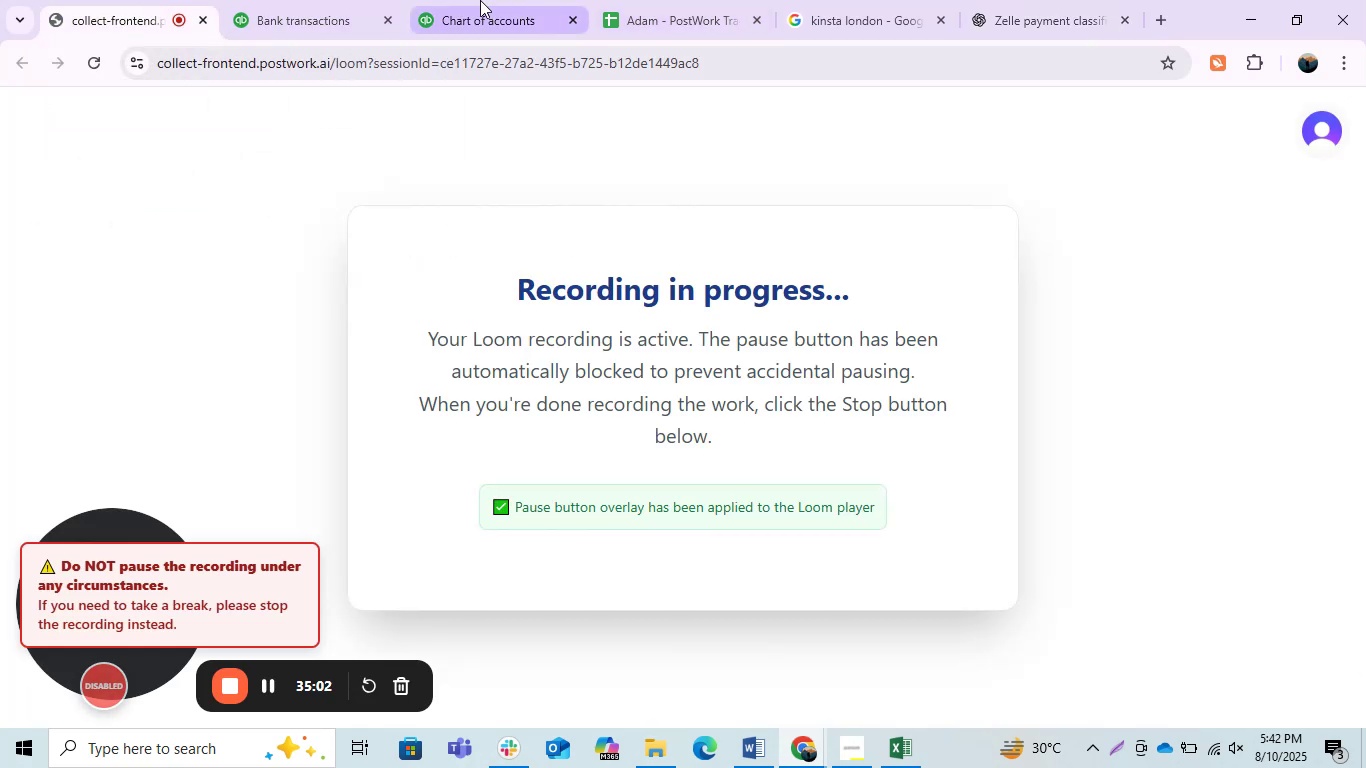 
left_click([370, 0])
 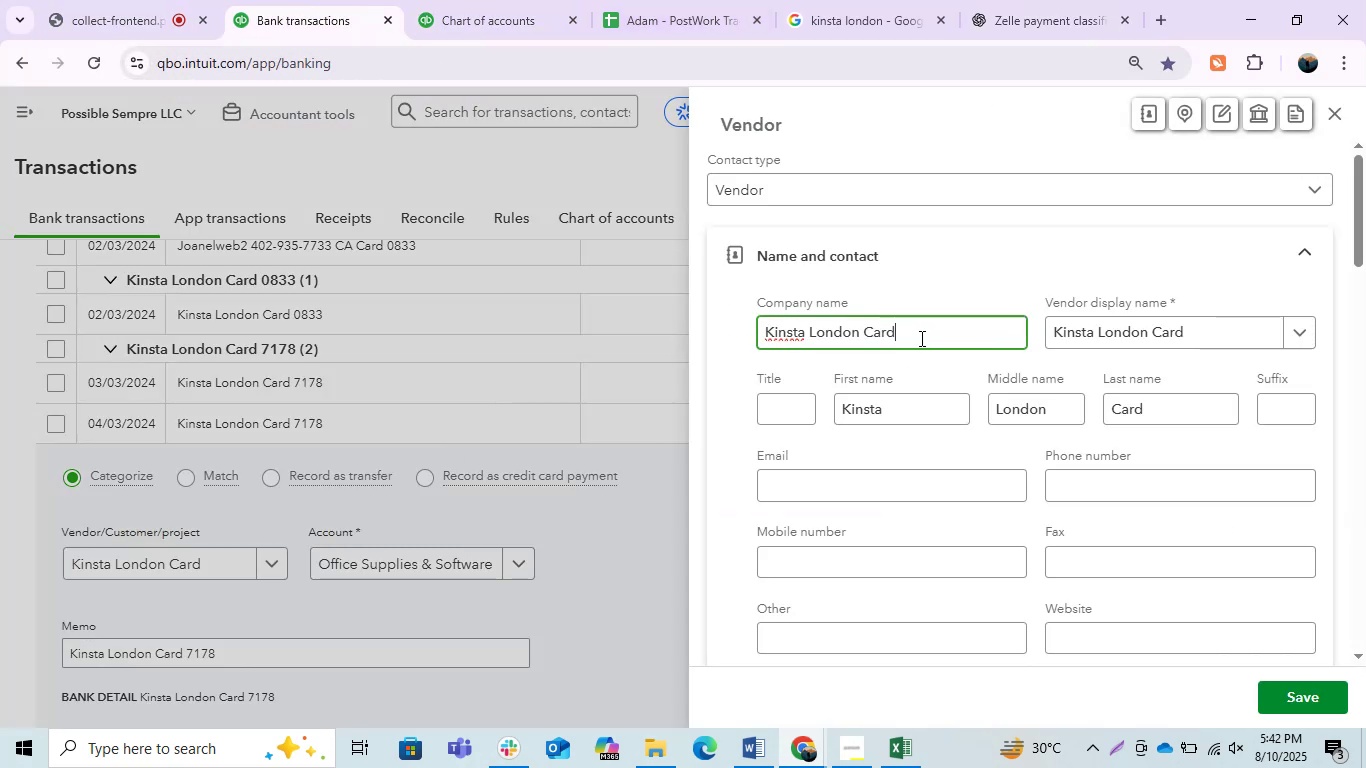 
left_click_drag(start_coordinate=[920, 338], to_coordinate=[810, 336])
 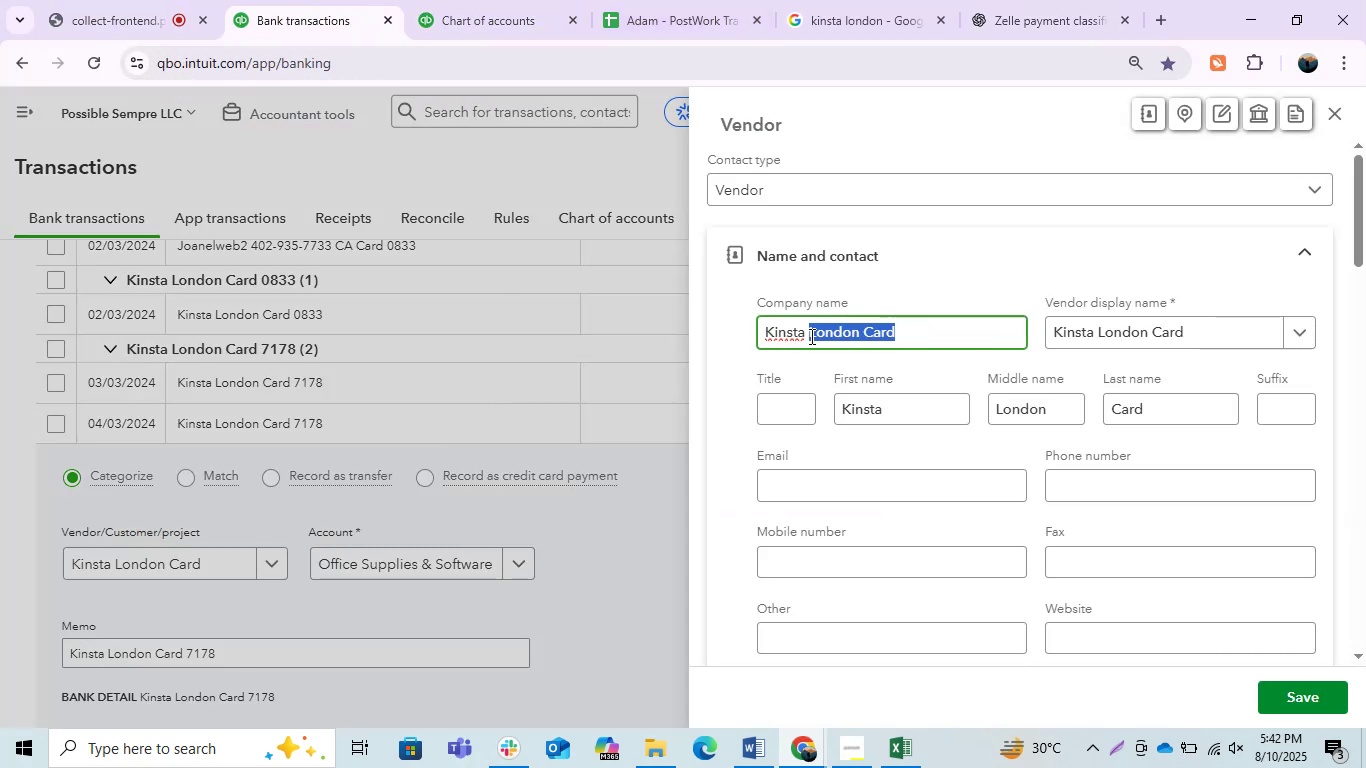 
key(Backspace)
 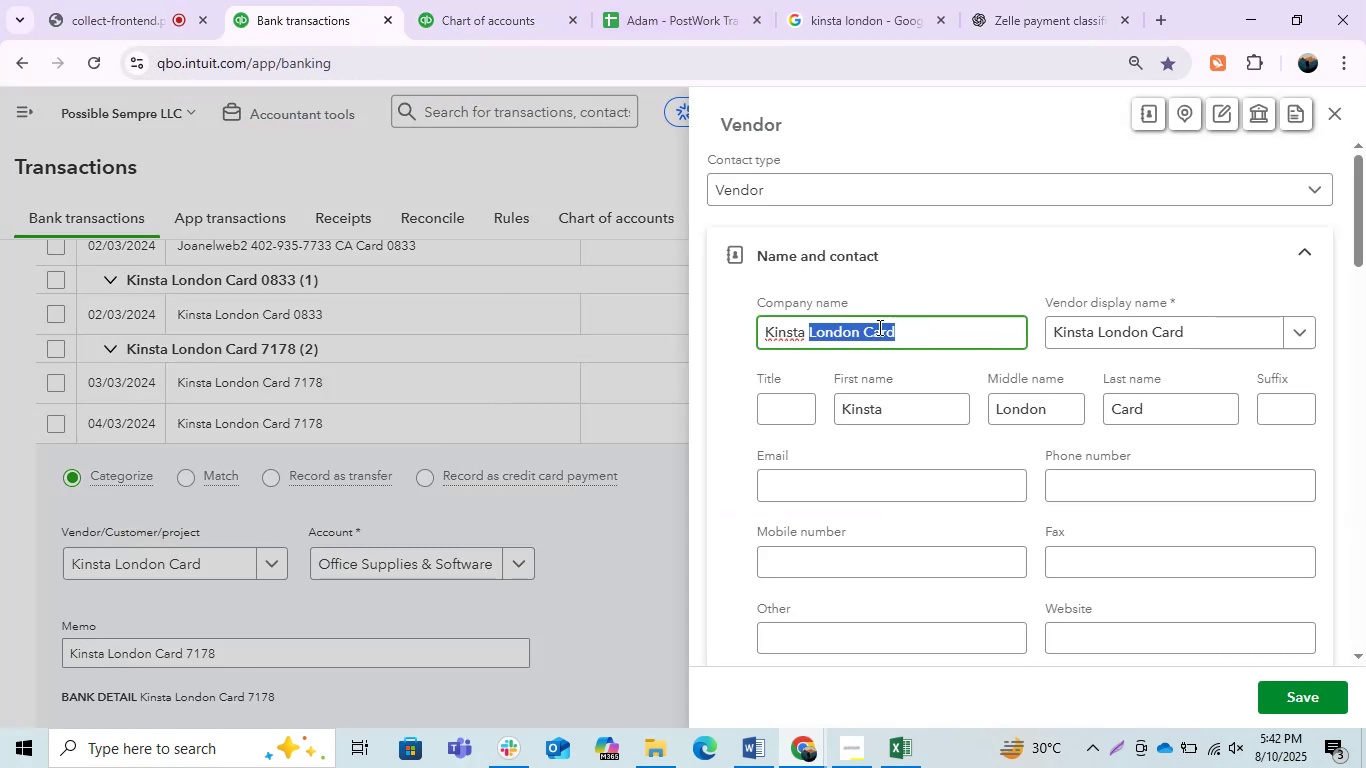 
key(Backspace)
 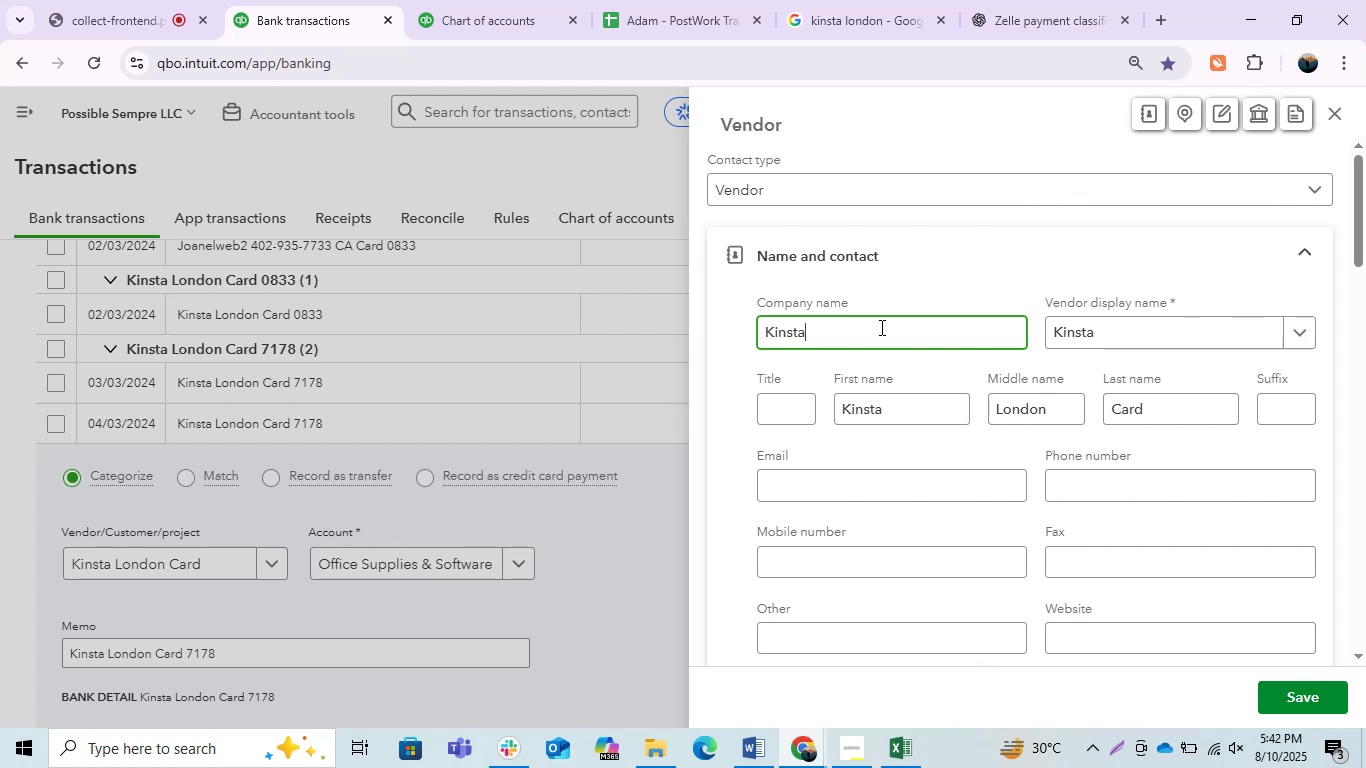 
left_click([962, 249])
 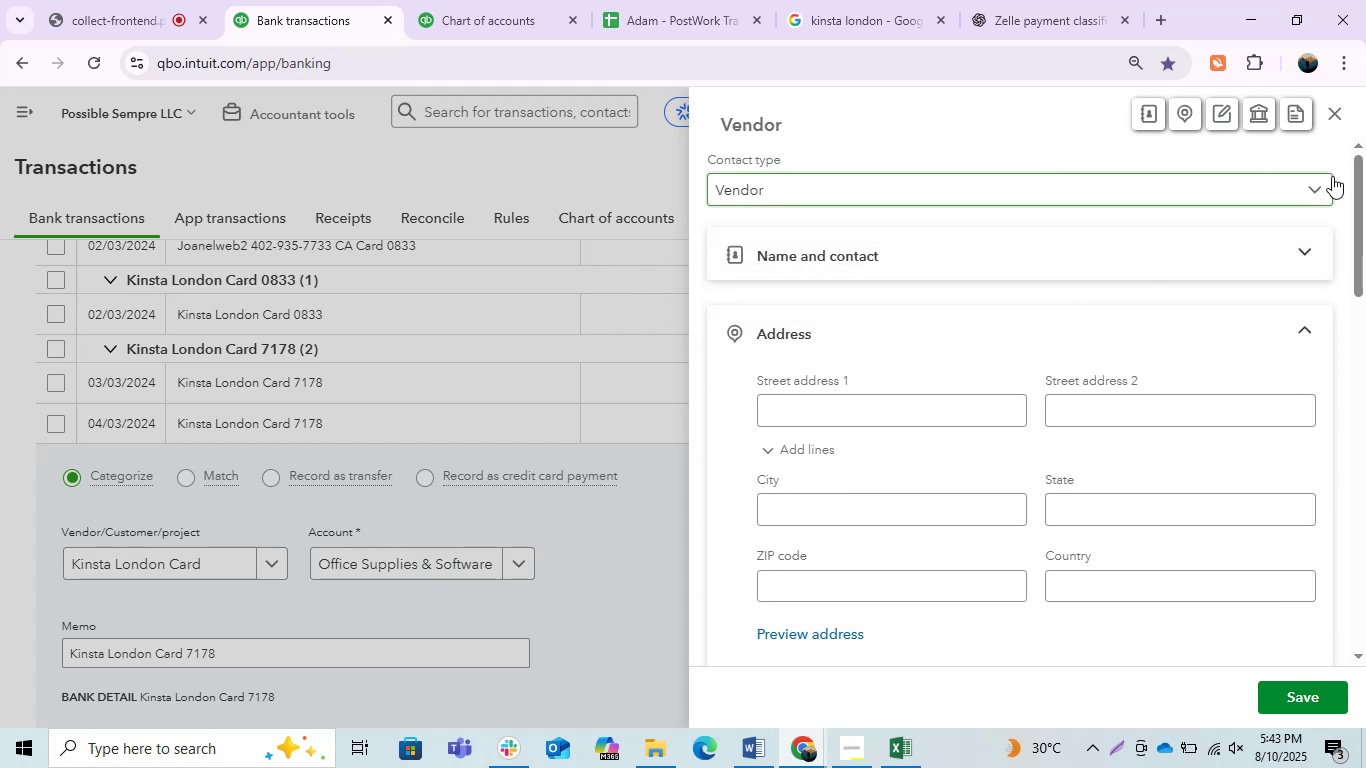 
left_click([1334, 119])
 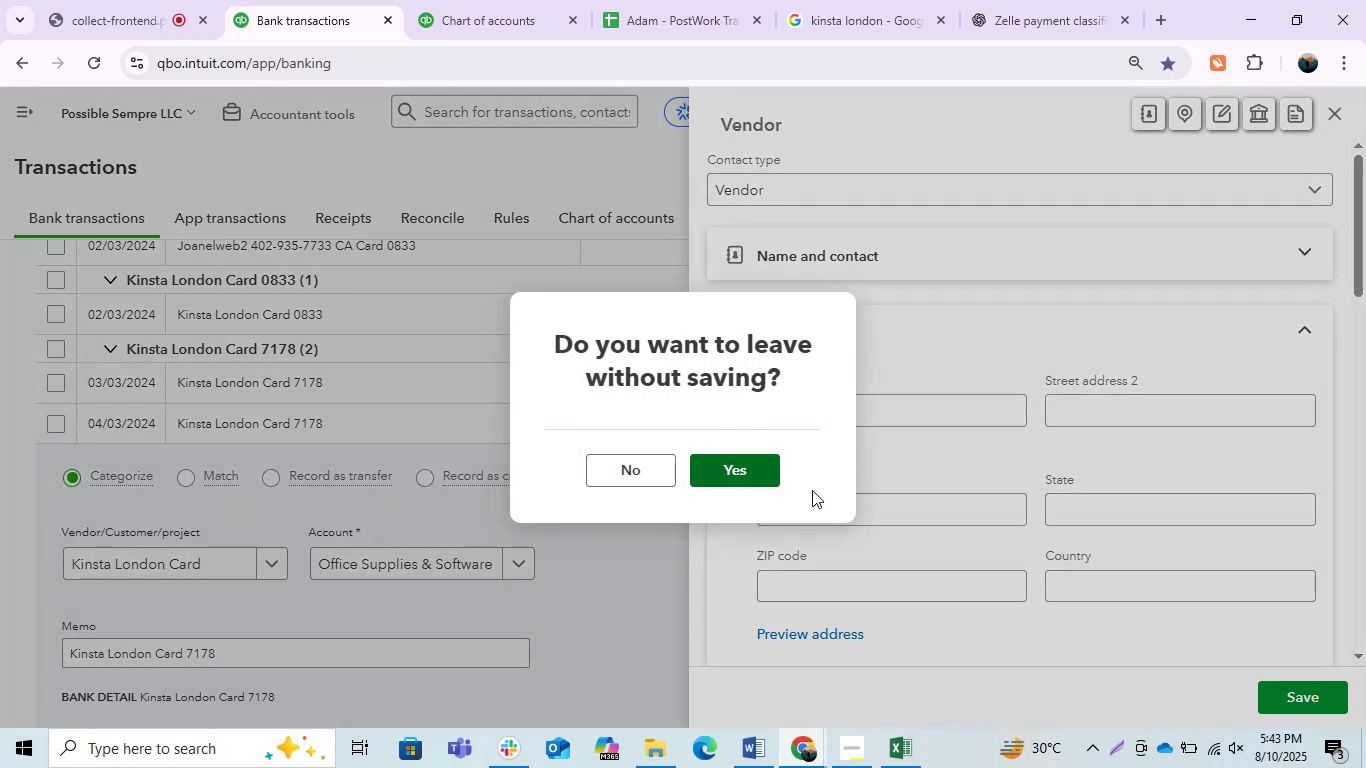 
left_click([734, 477])
 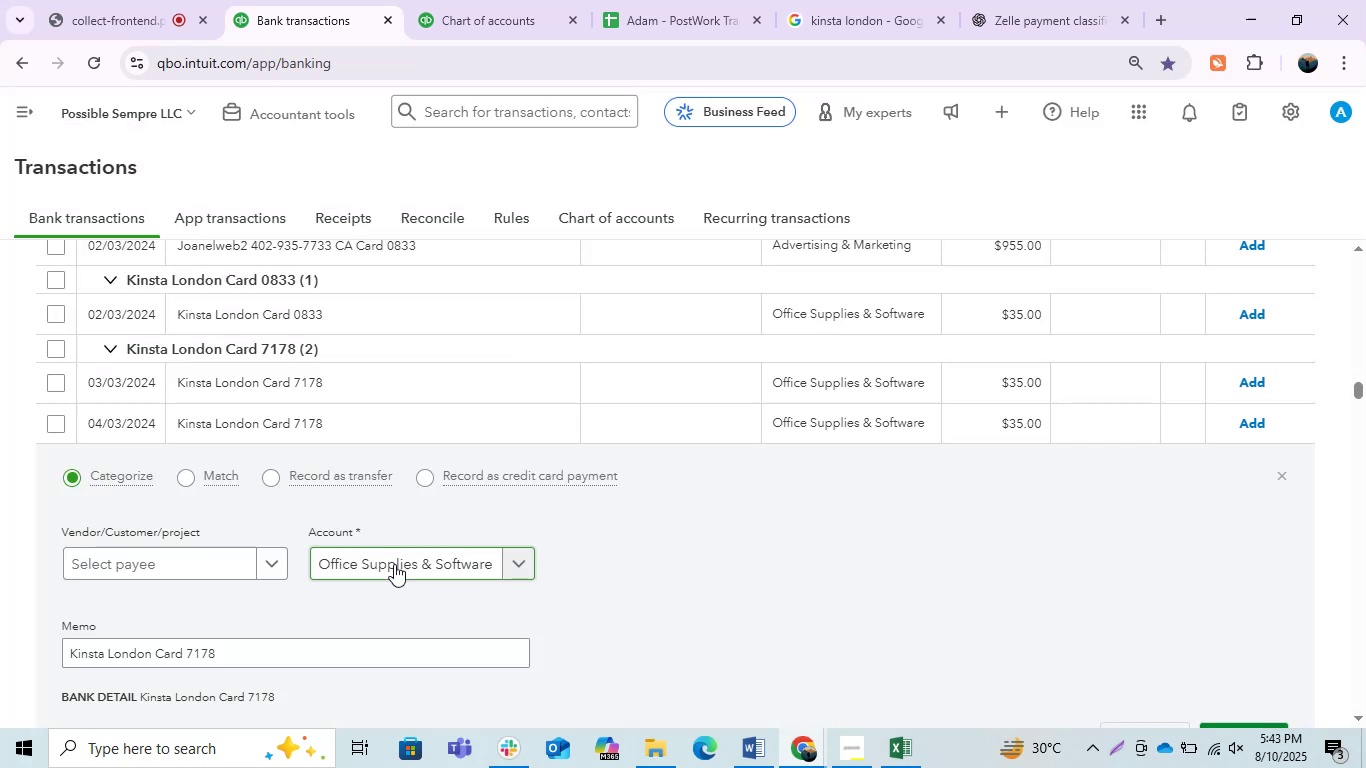 
left_click([177, 560])
 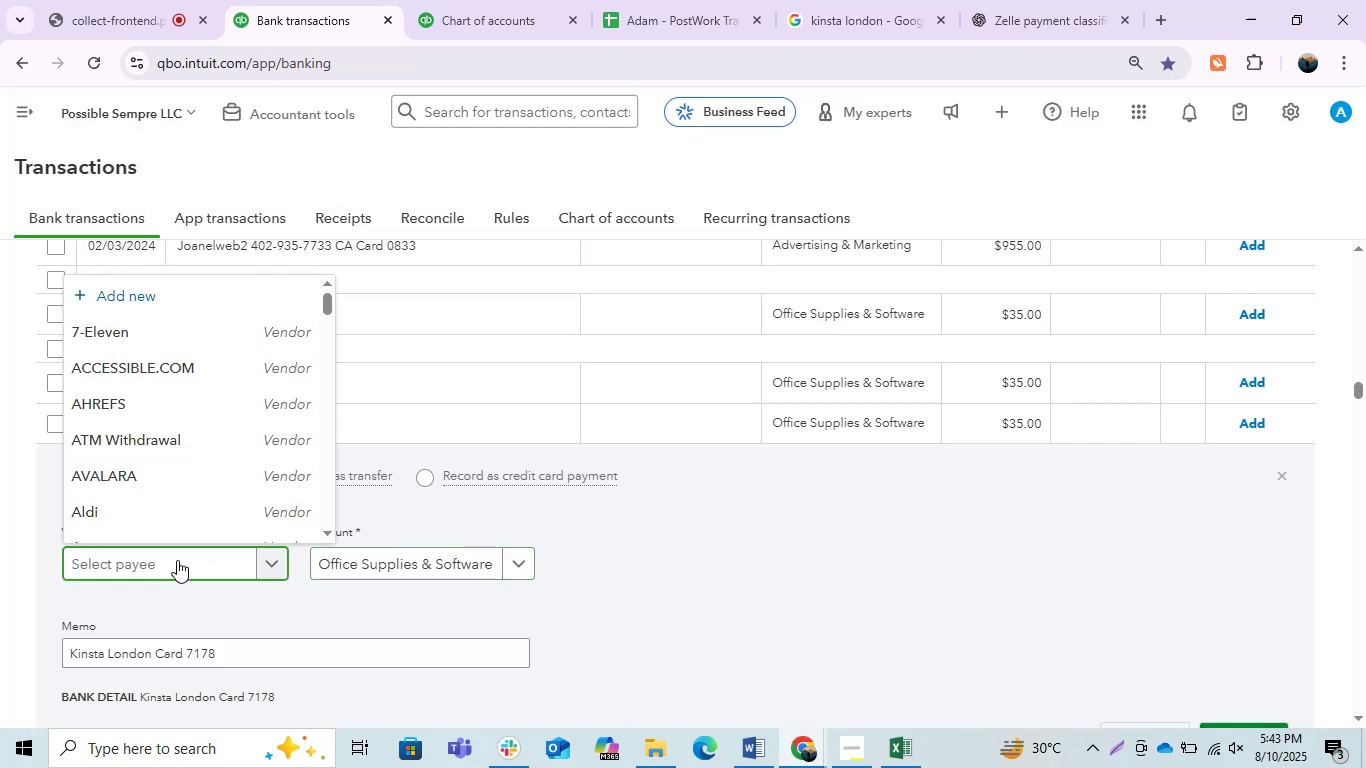 
type(Kinsta)
 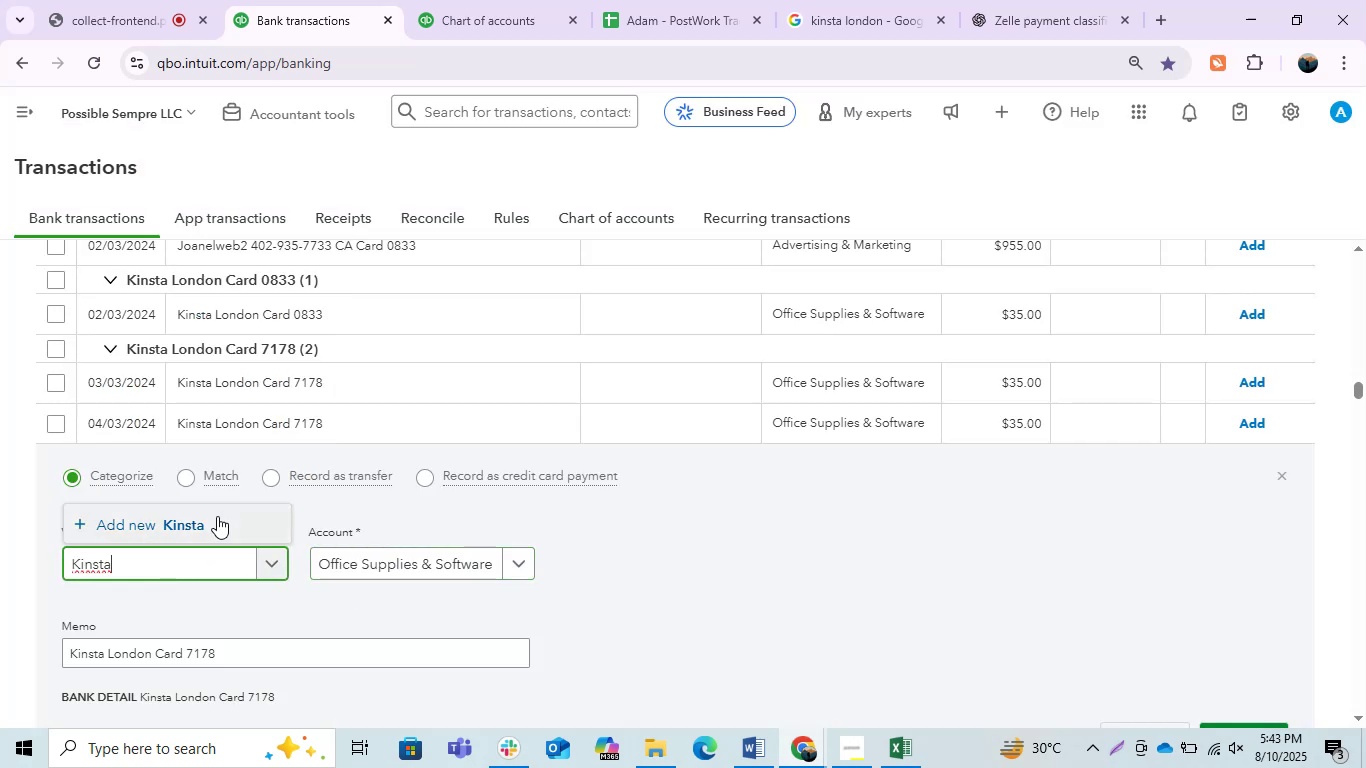 
left_click([217, 516])
 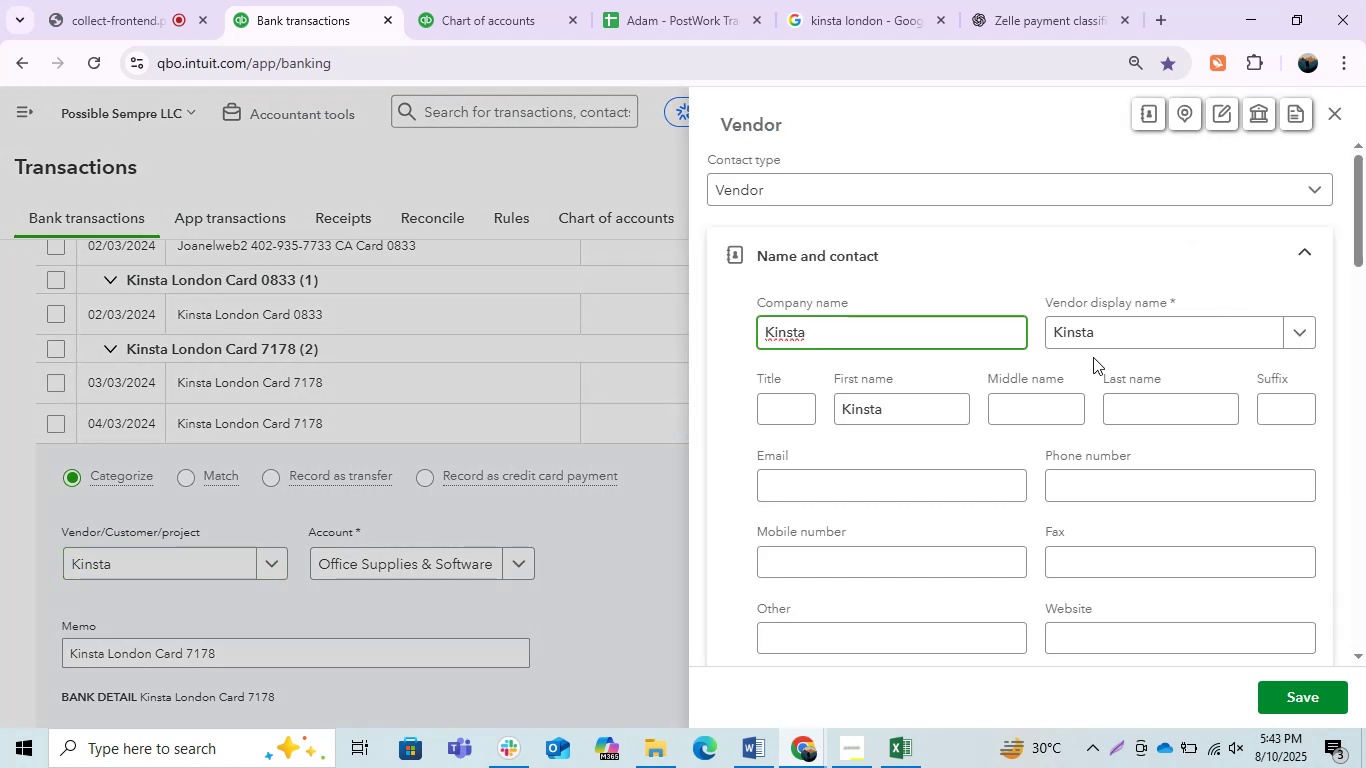 
wait(13.93)
 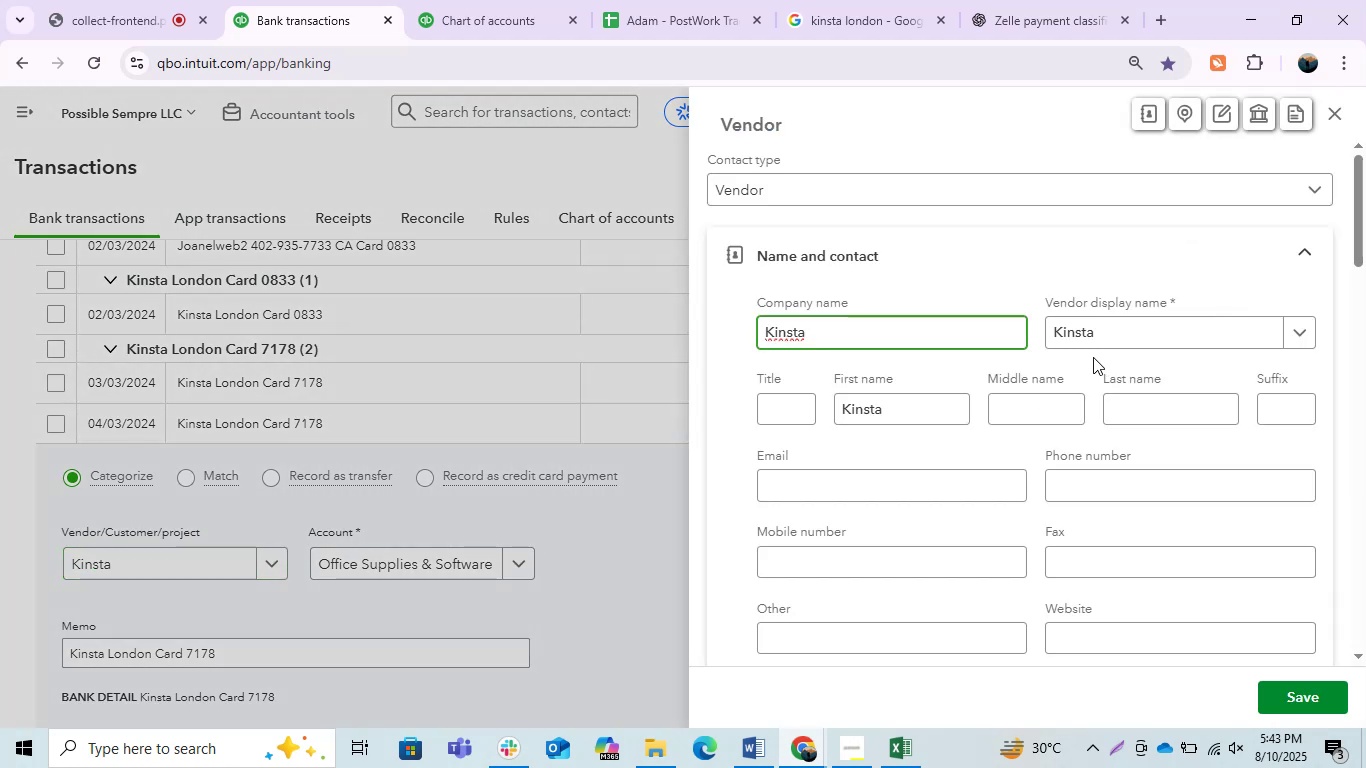 
left_click([1297, 695])
 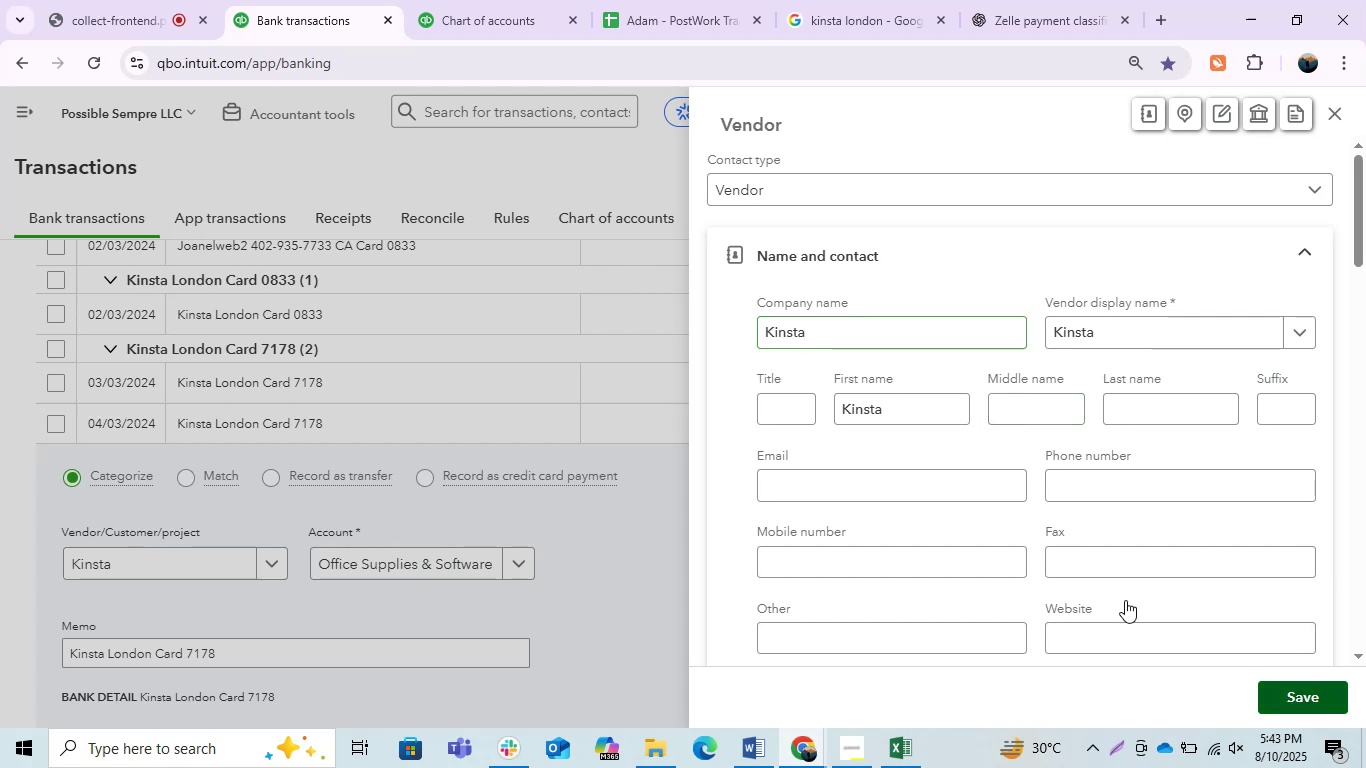 
mouse_move([587, 493])
 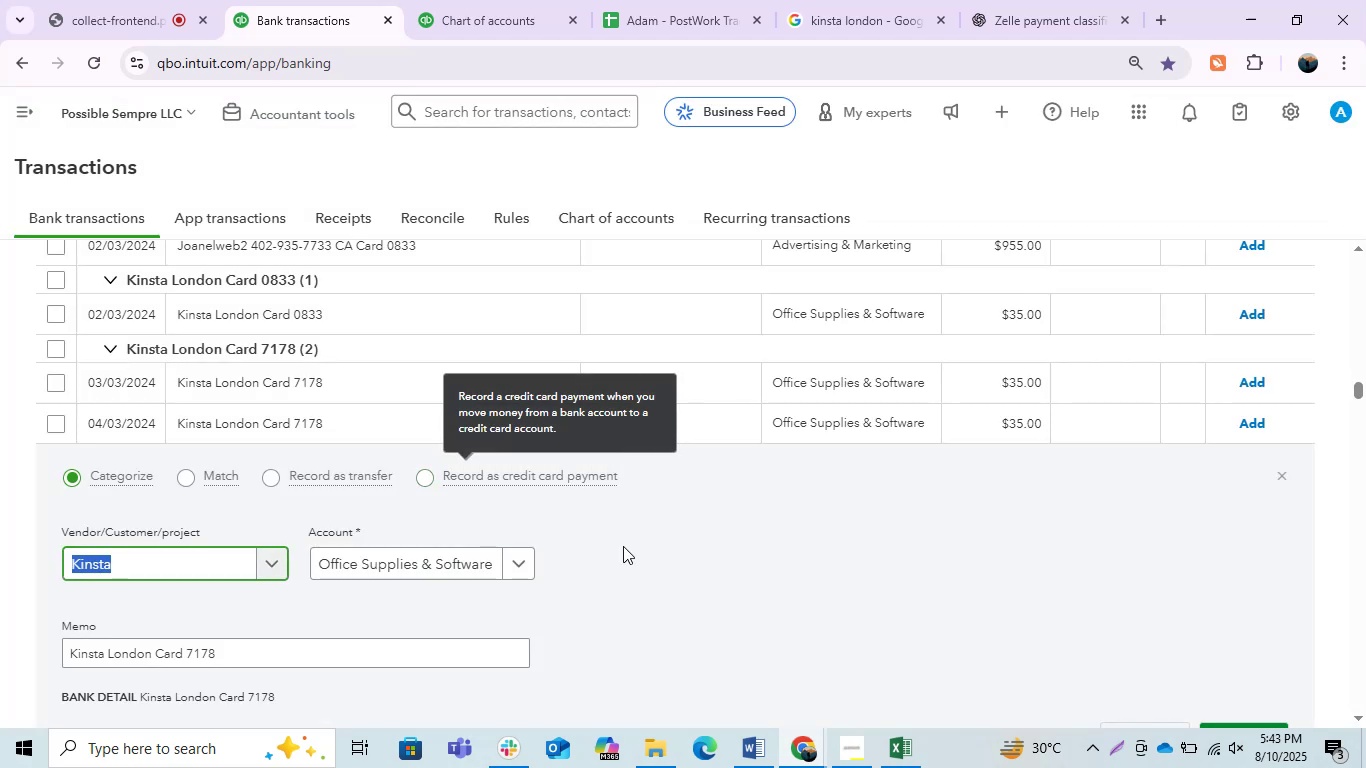 
left_click([623, 546])
 